 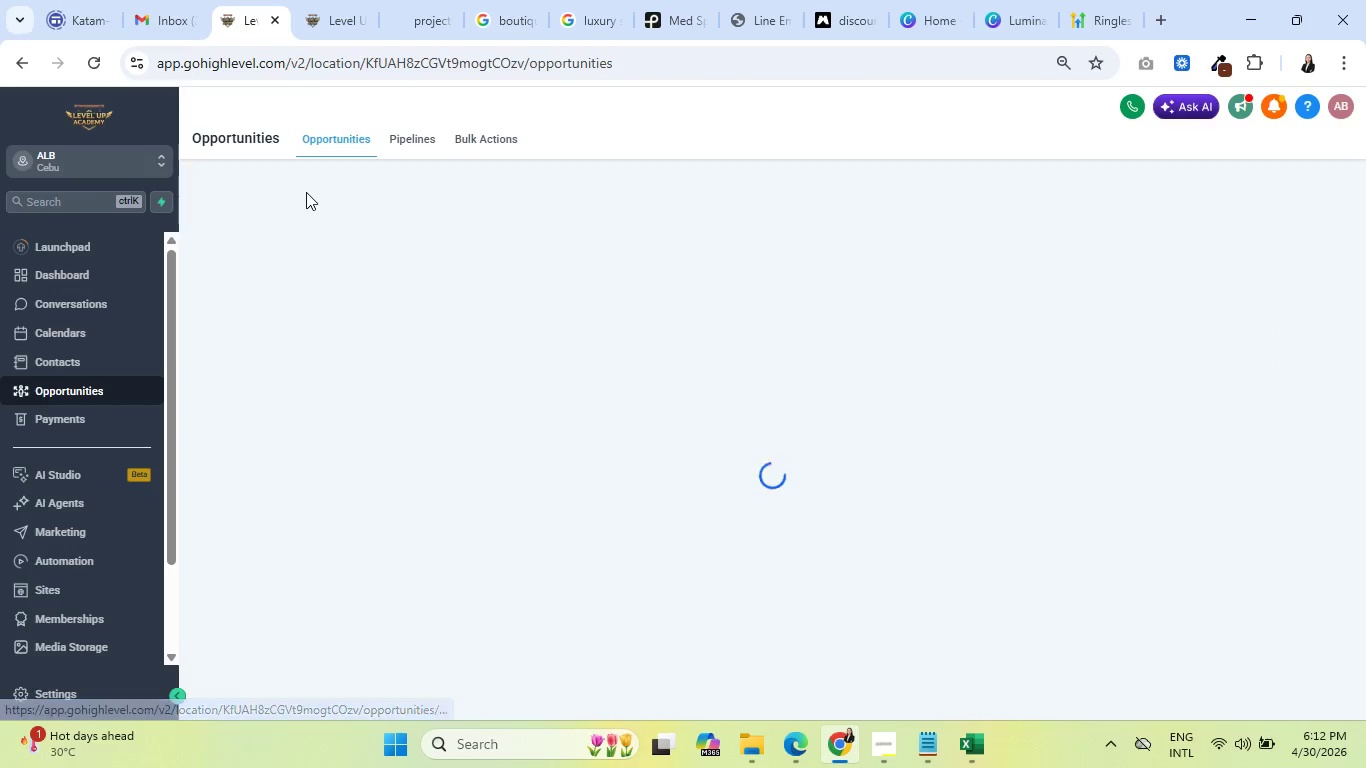 
left_click([276, 189])
 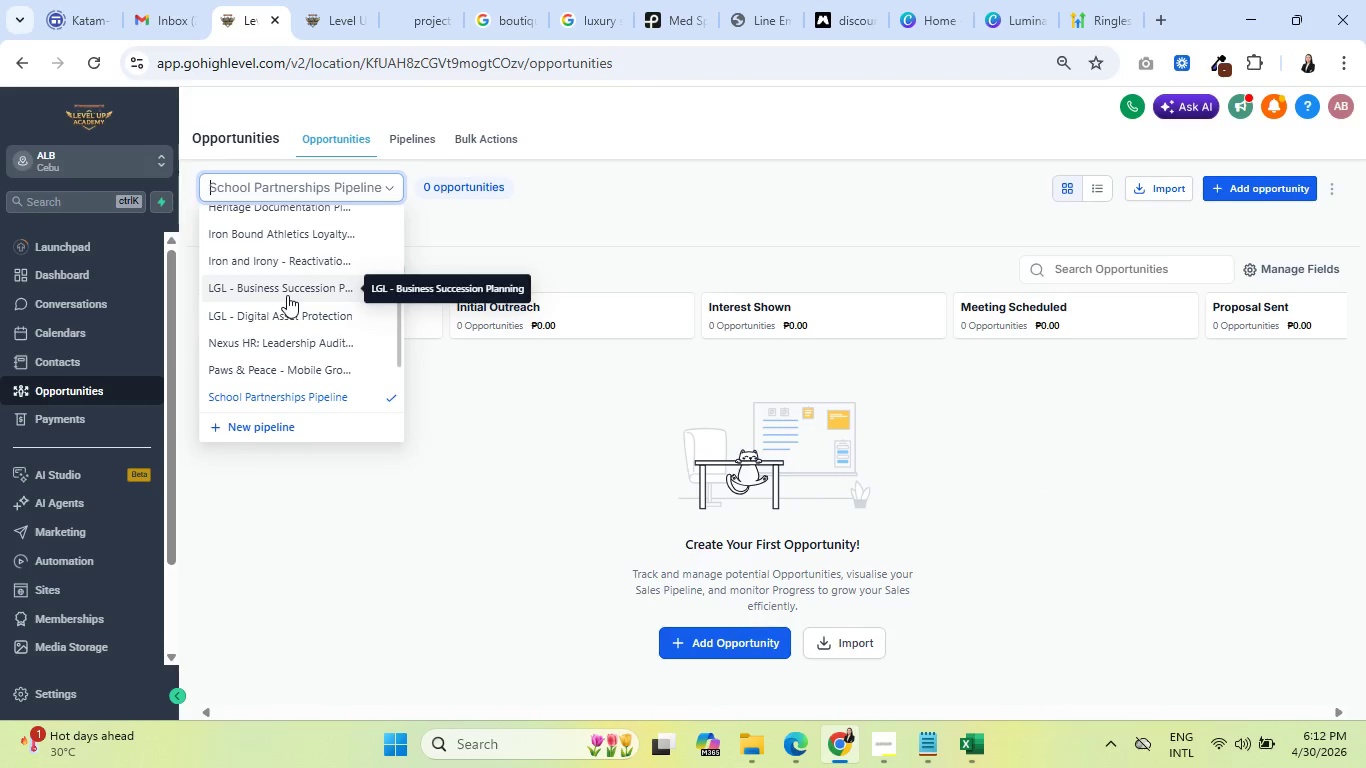 
scroll: coordinate [283, 278], scroll_direction: up, amount: 2.0
 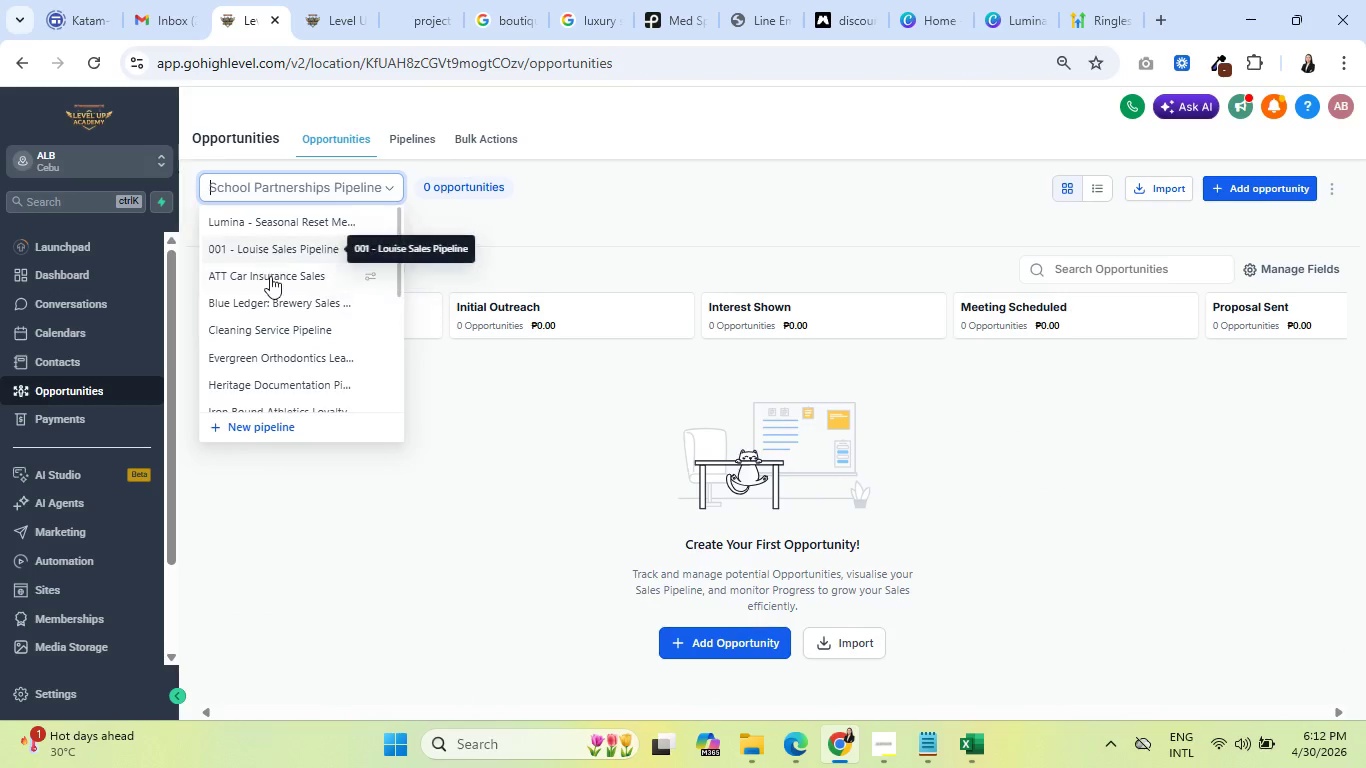 
left_click([260, 227])
 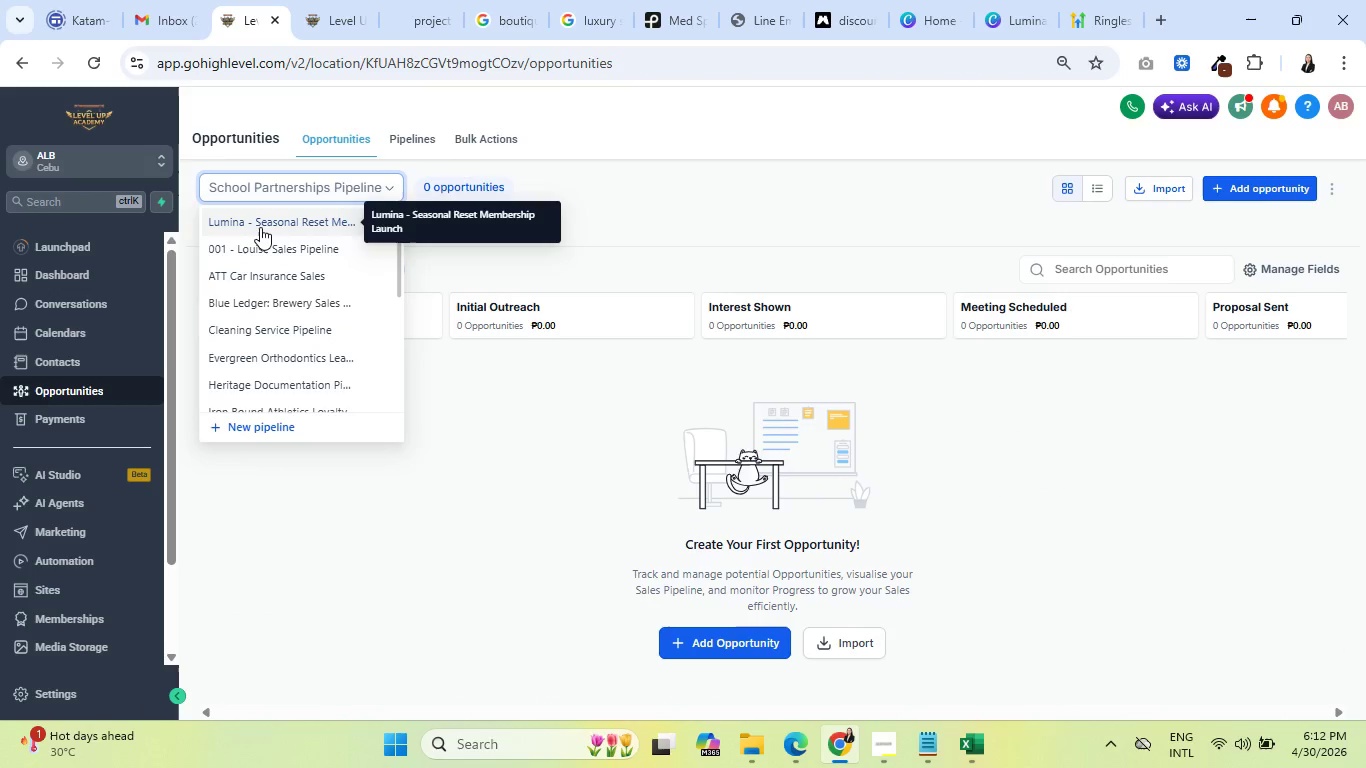 
scroll: coordinate [272, 283], scroll_direction: up, amount: 3.0
 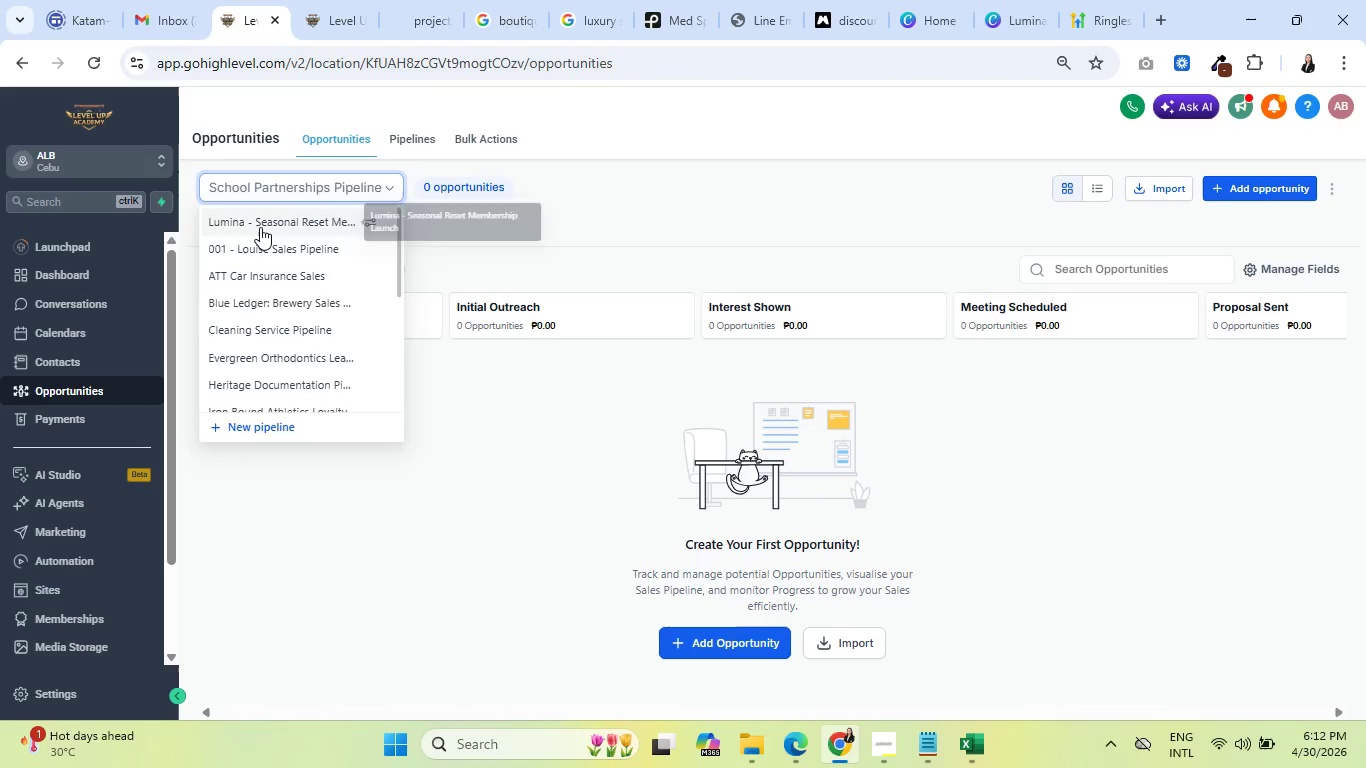 
mouse_move([290, 240])
 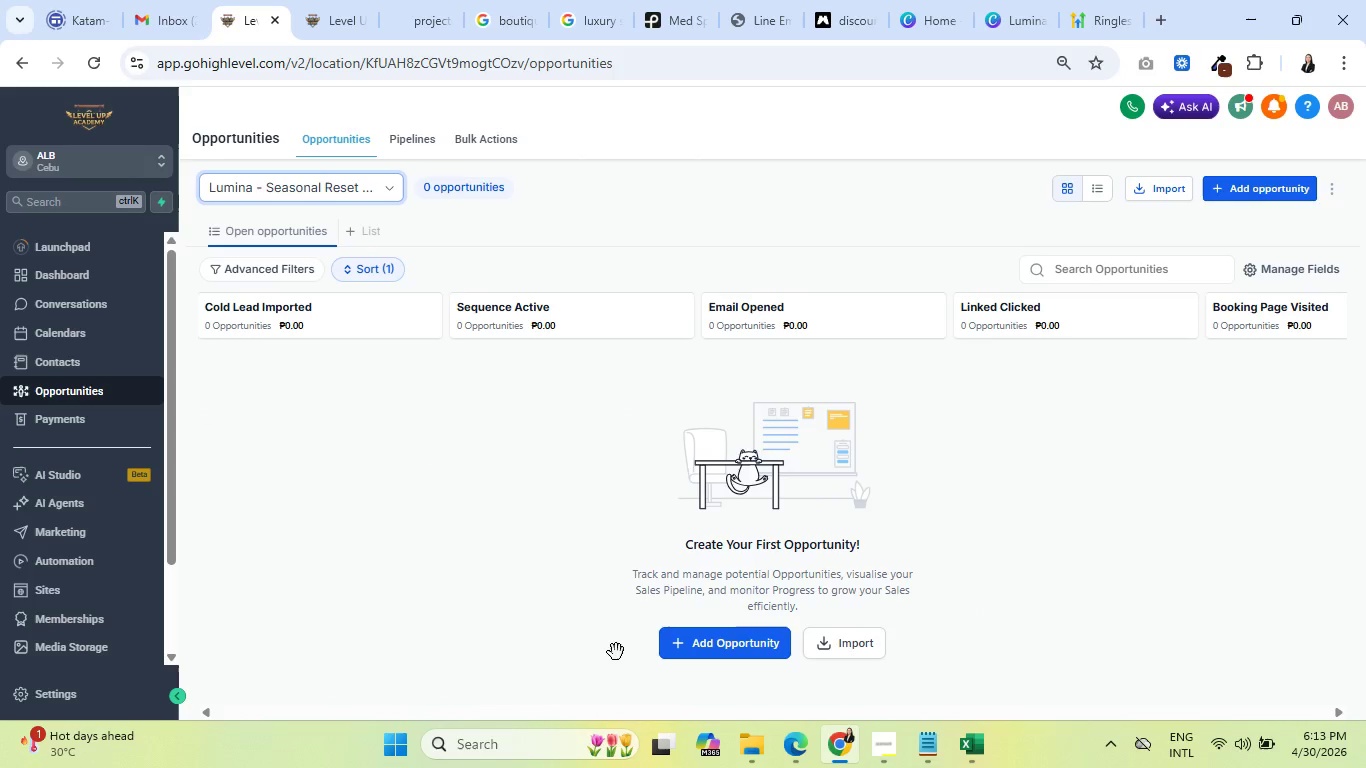 
left_click_drag(start_coordinate=[1111, 524], to_coordinate=[751, 524])
 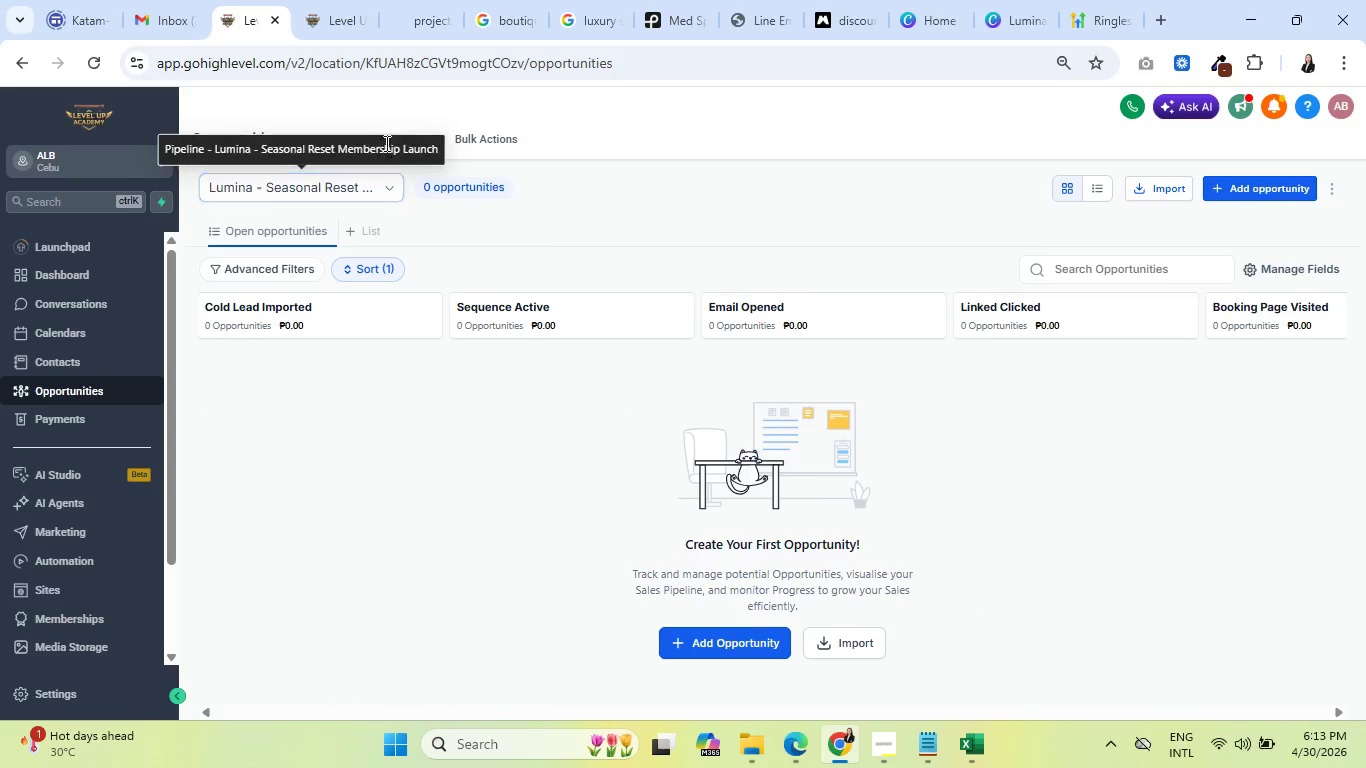 
wait(5.22)
 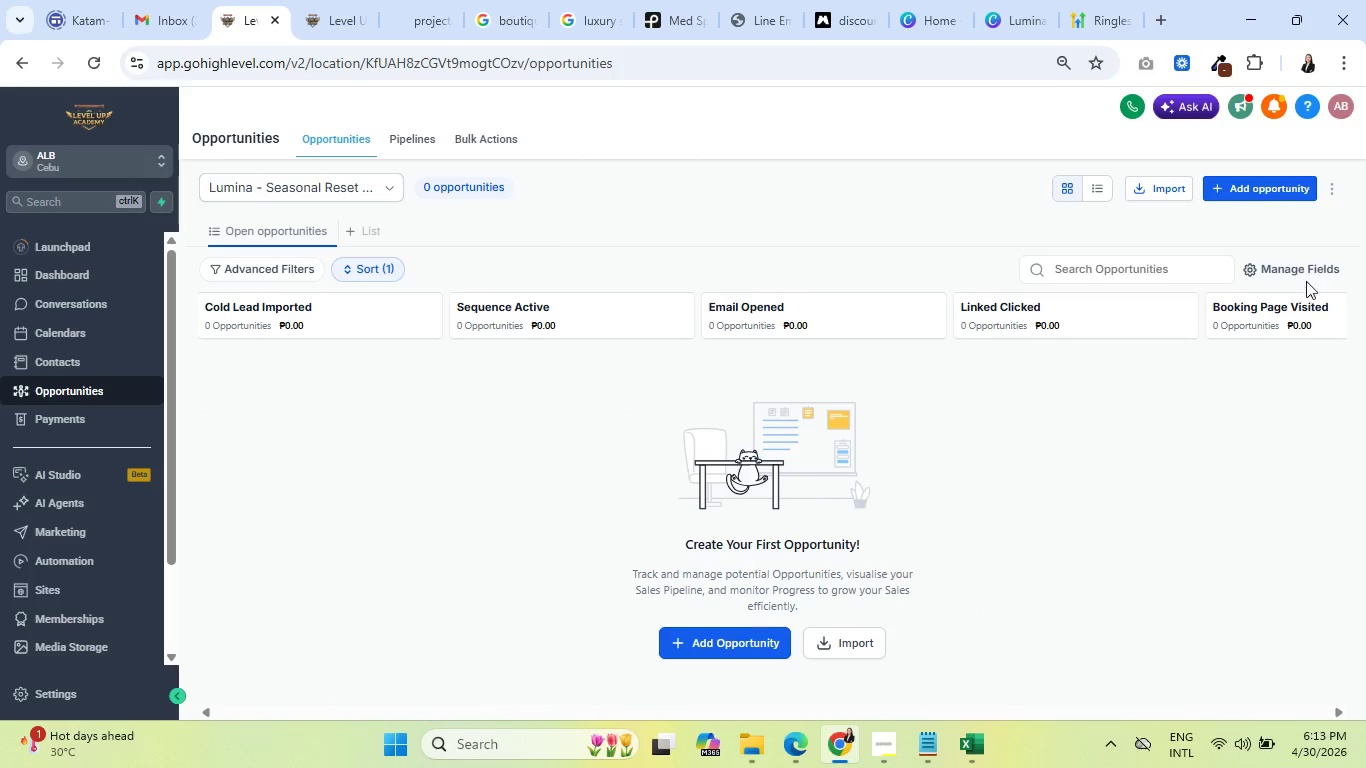 
left_click([414, 135])
 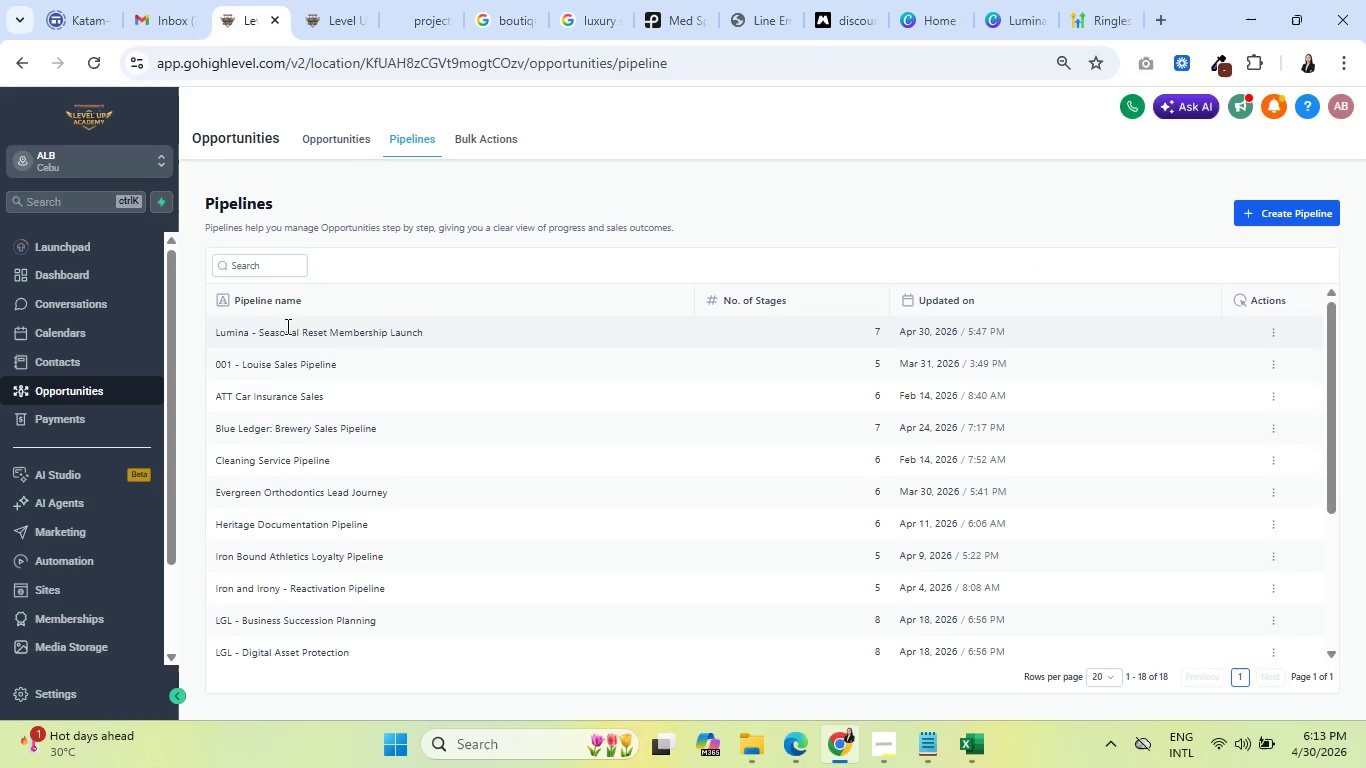 
left_click([296, 338])
 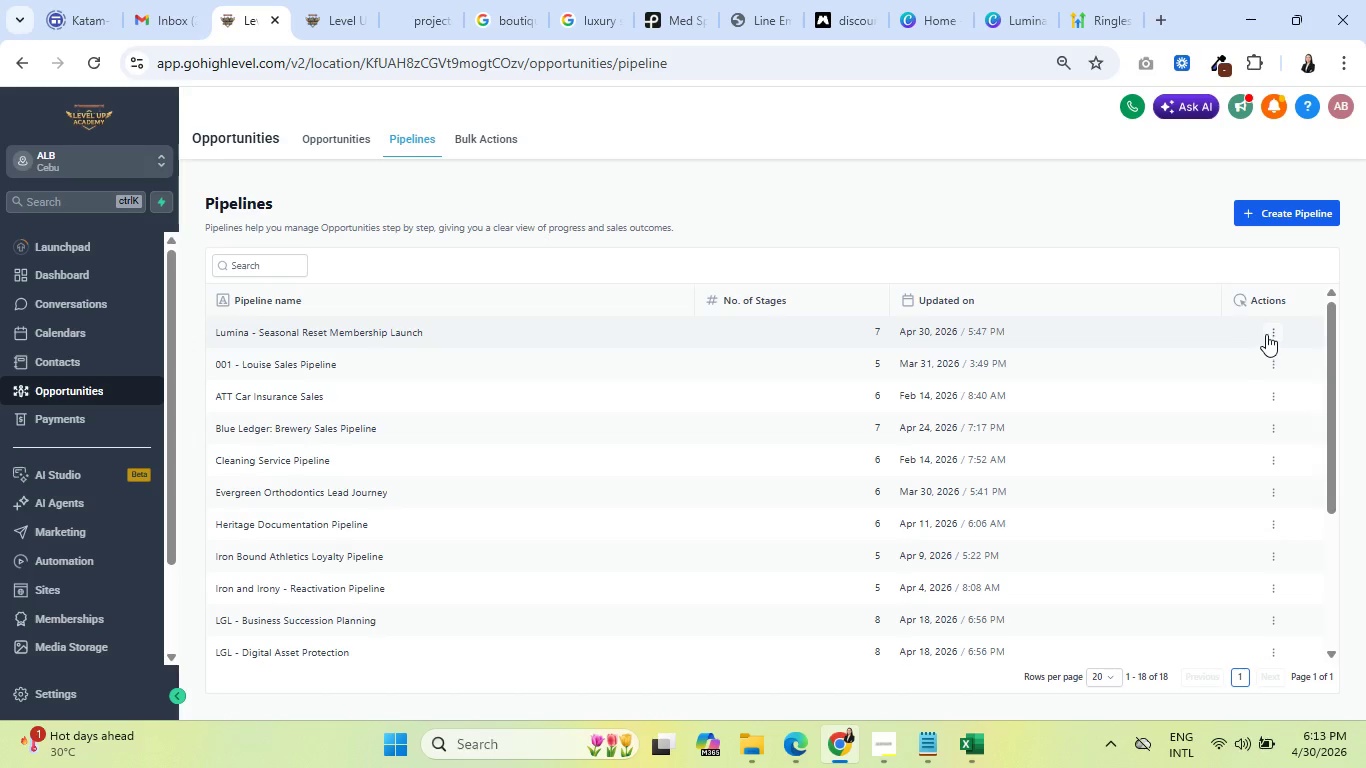 
left_click([1271, 333])
 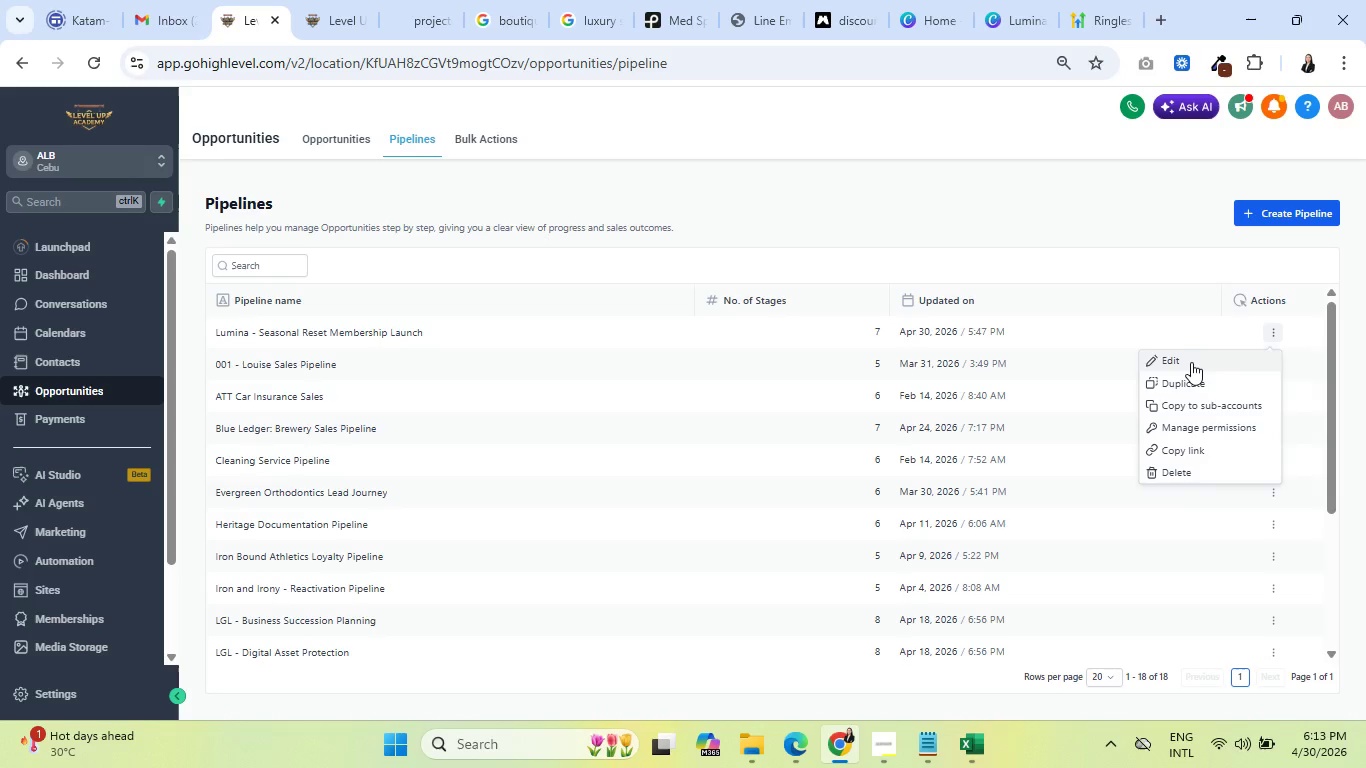 
left_click([1190, 363])
 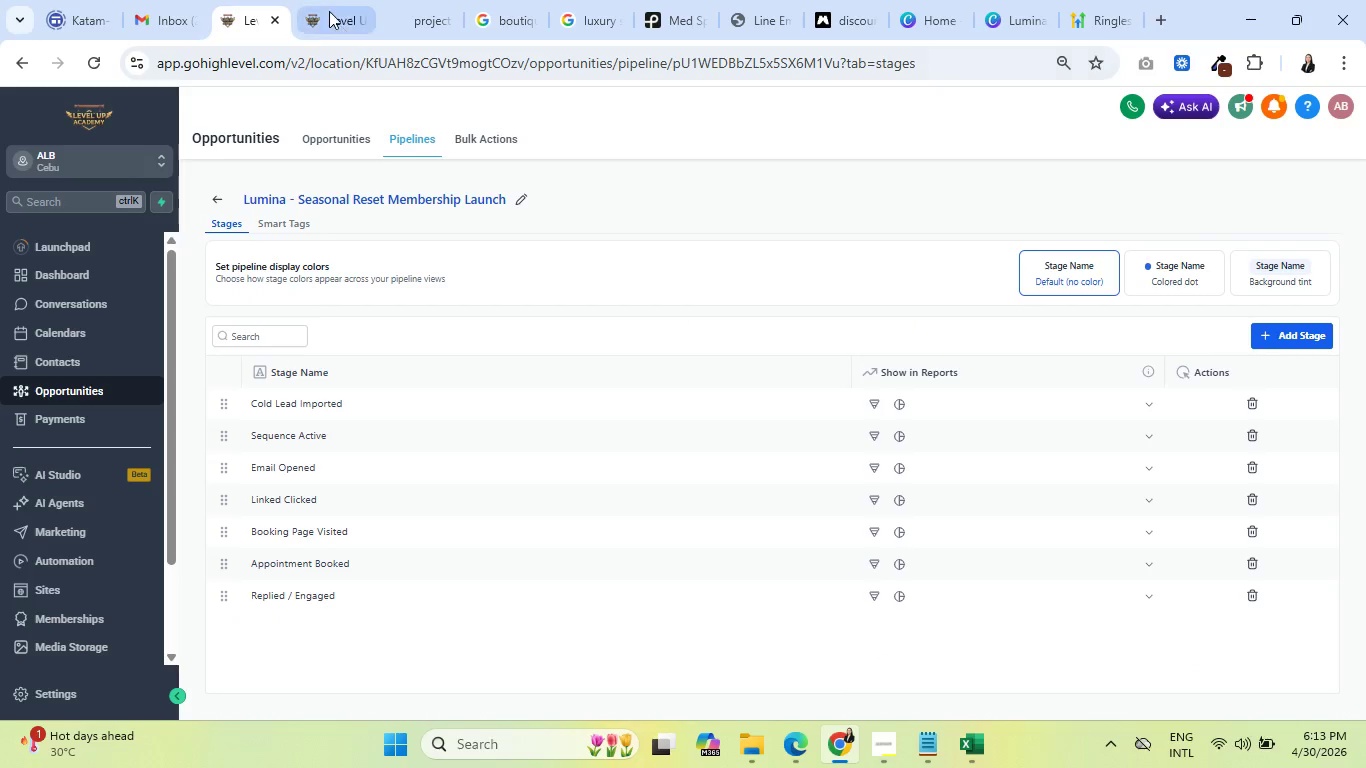 
wait(7.81)
 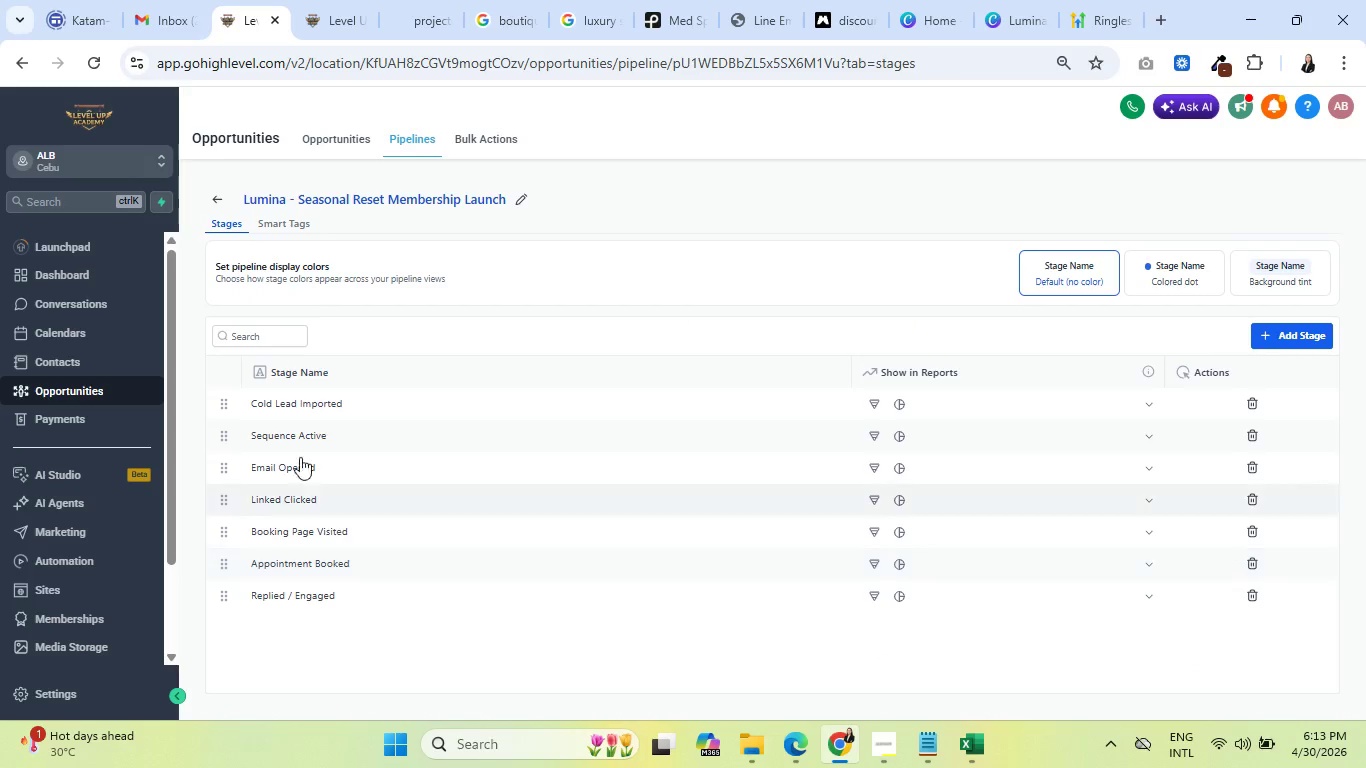 
left_click([491, 641])
 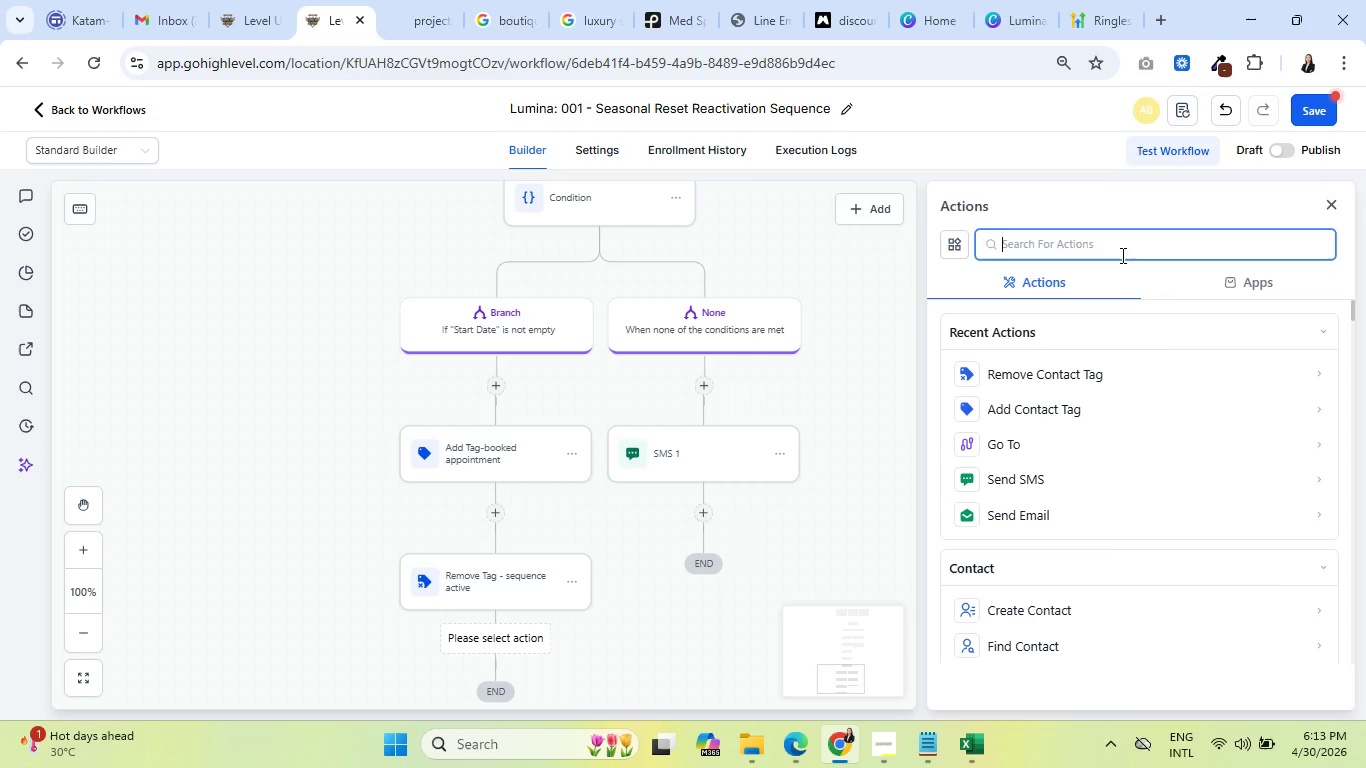 
type(update)
 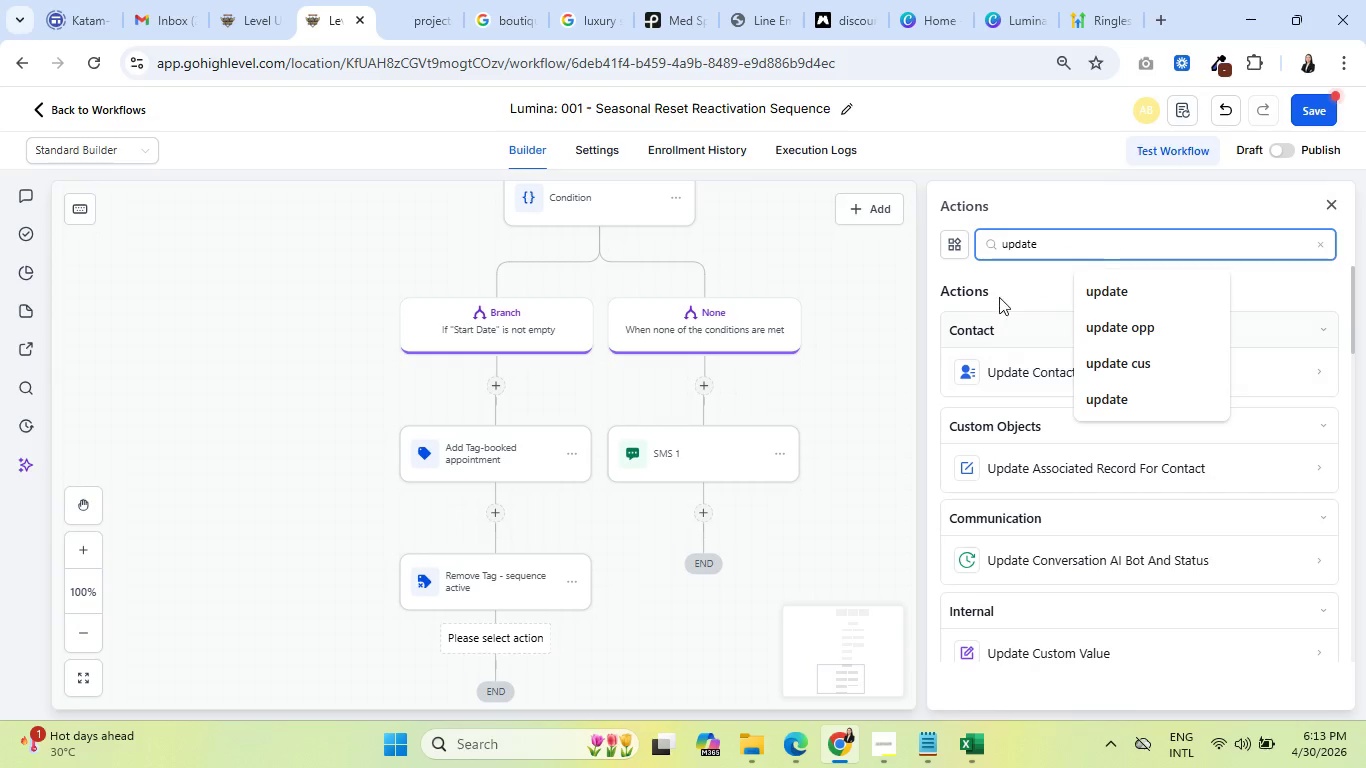 
left_click([1003, 289])
 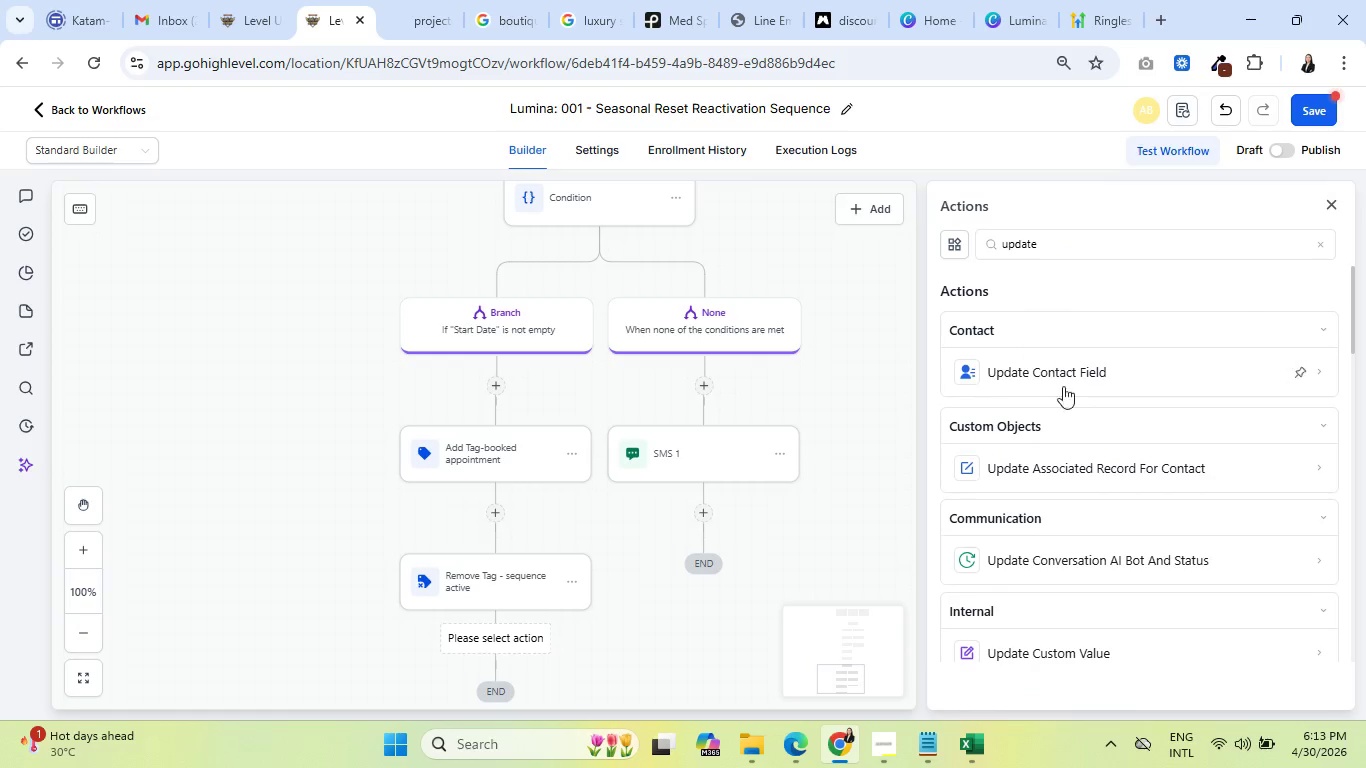 
scroll: coordinate [1099, 425], scroll_direction: down, amount: 3.0
 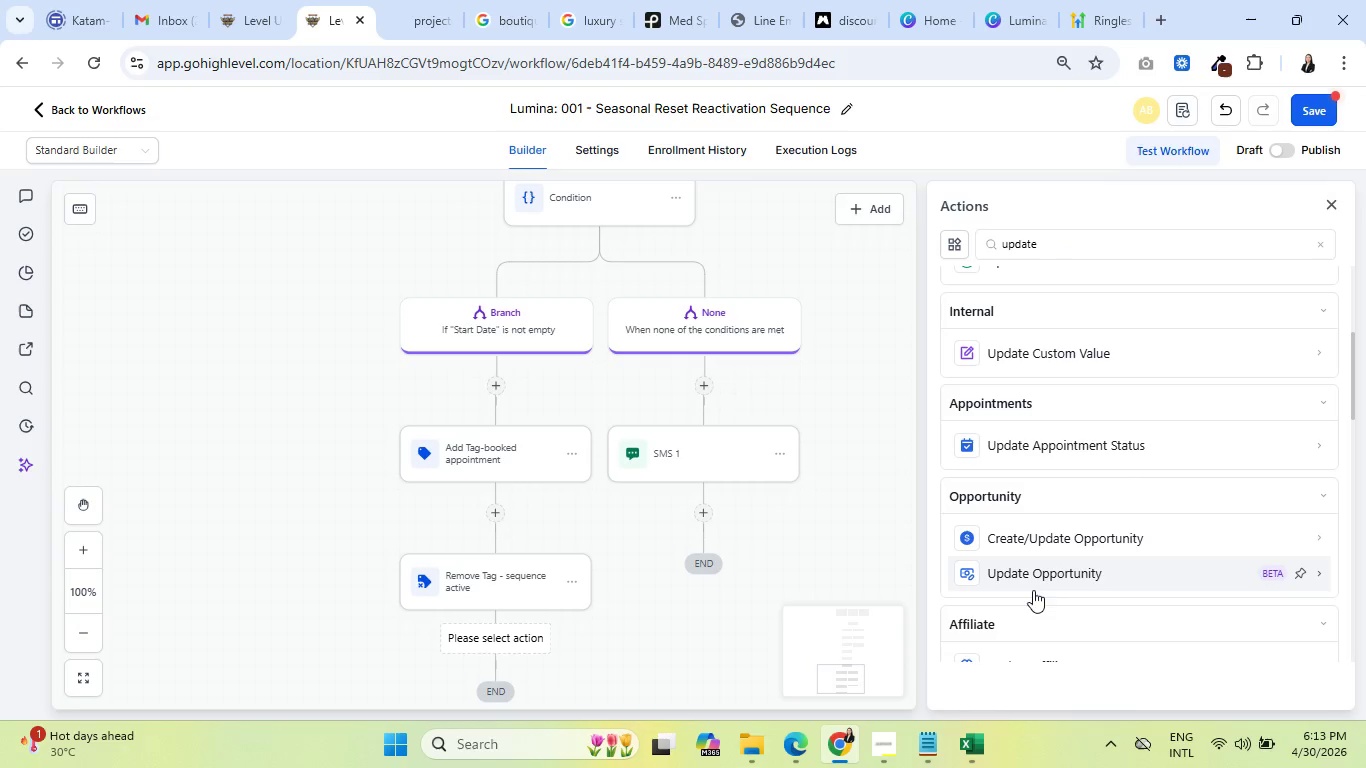 
left_click([1031, 585])
 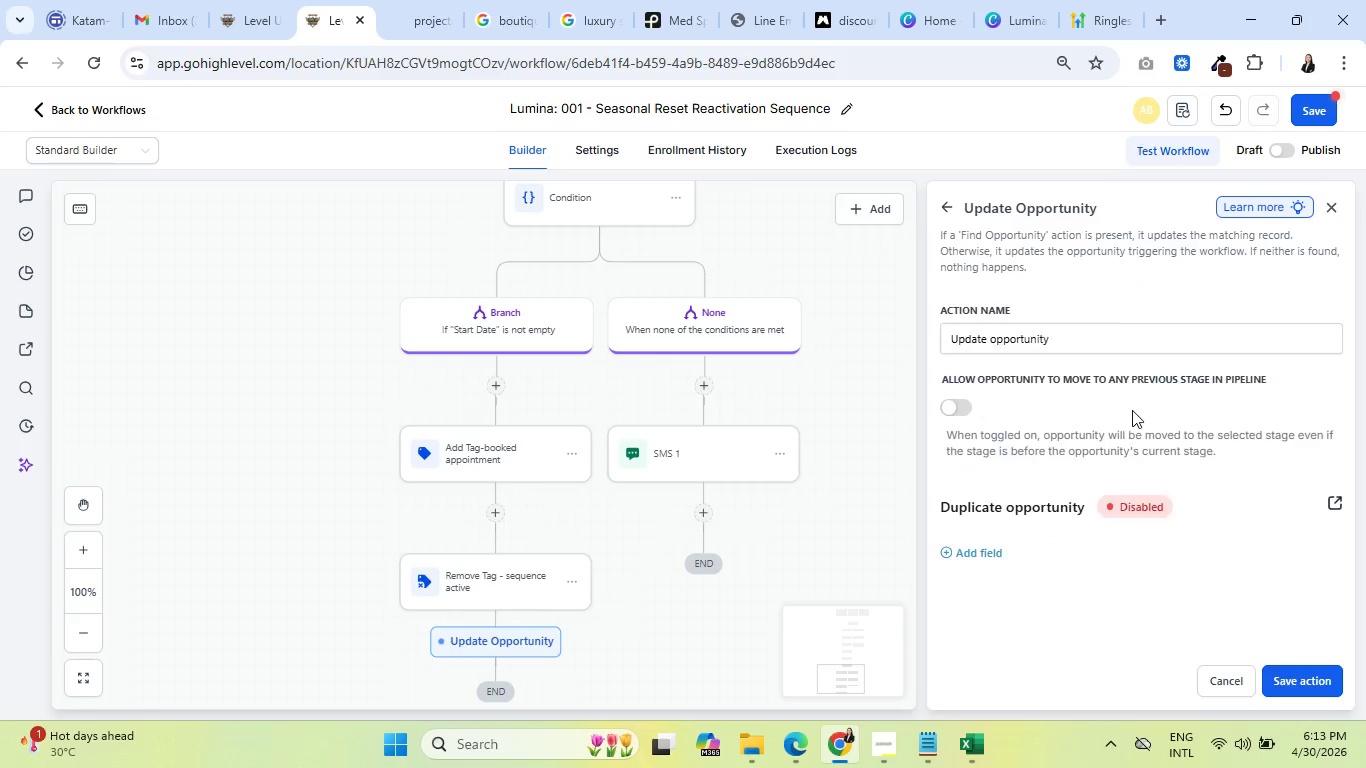 
scroll: coordinate [1133, 416], scroll_direction: down, amount: 2.0
 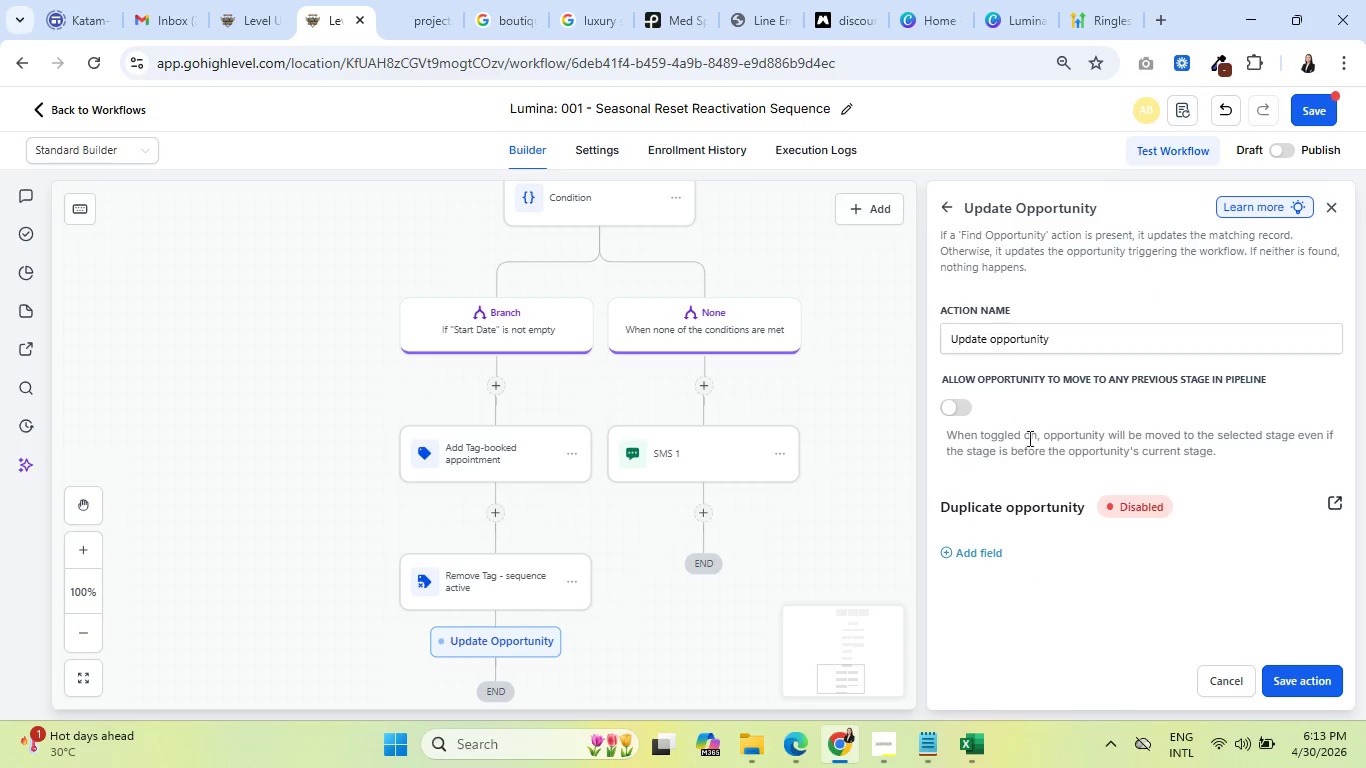 
left_click([986, 548])
 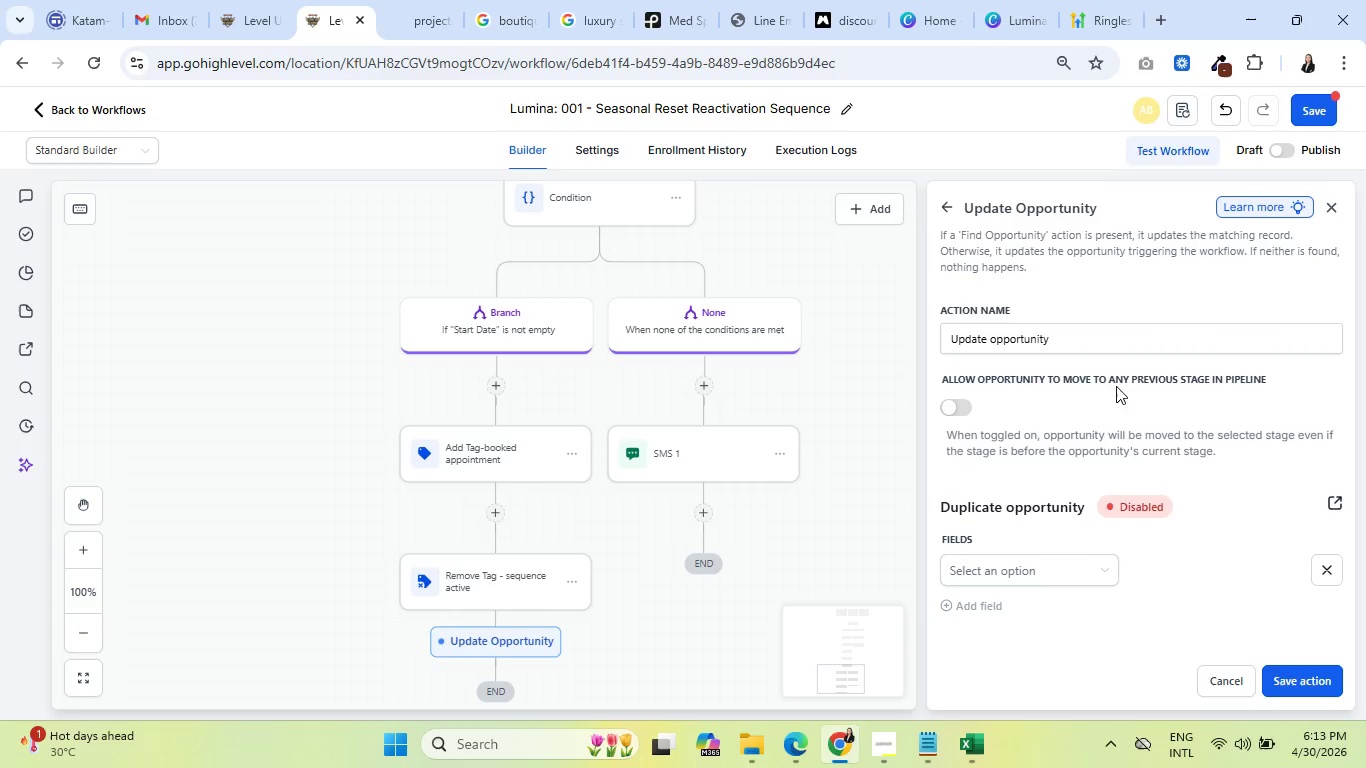 
scroll: coordinate [1094, 439], scroll_direction: down, amount: 2.0
 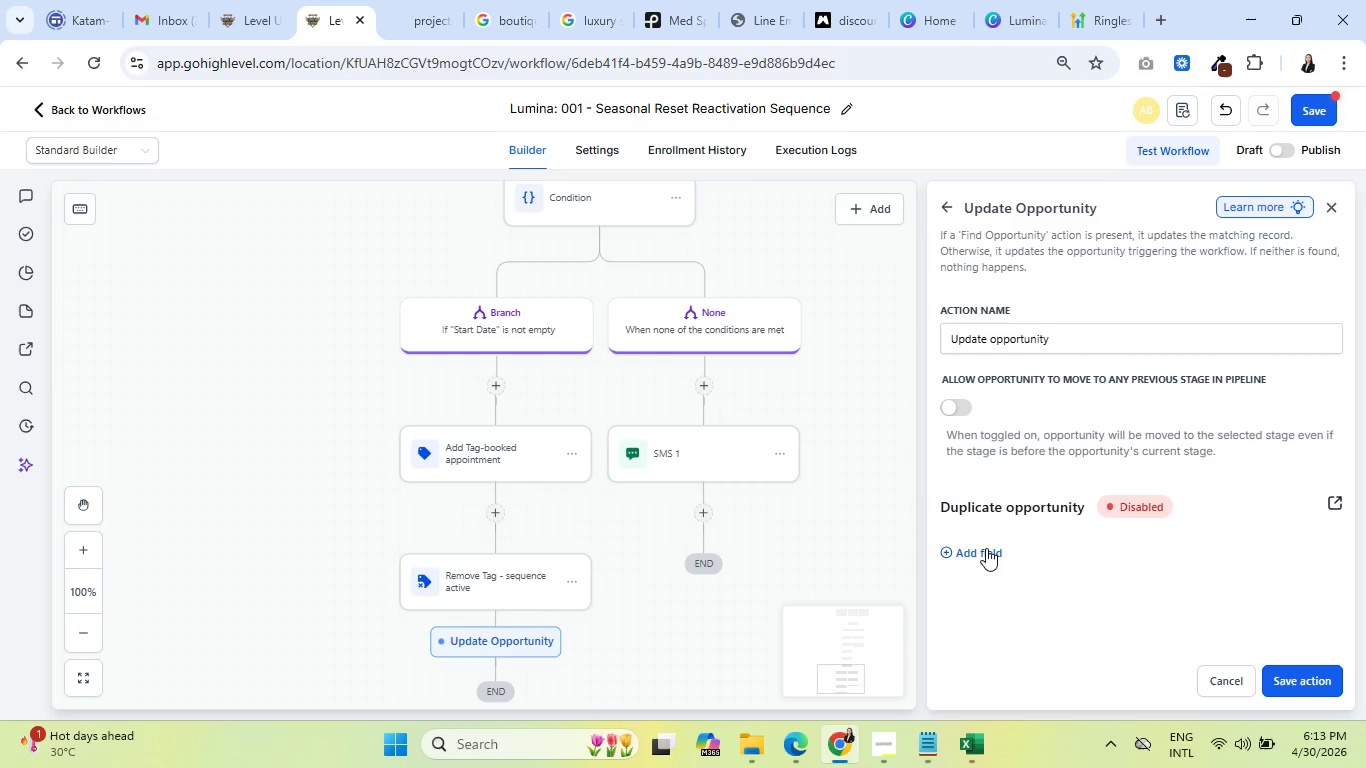 
left_click([1055, 565])
 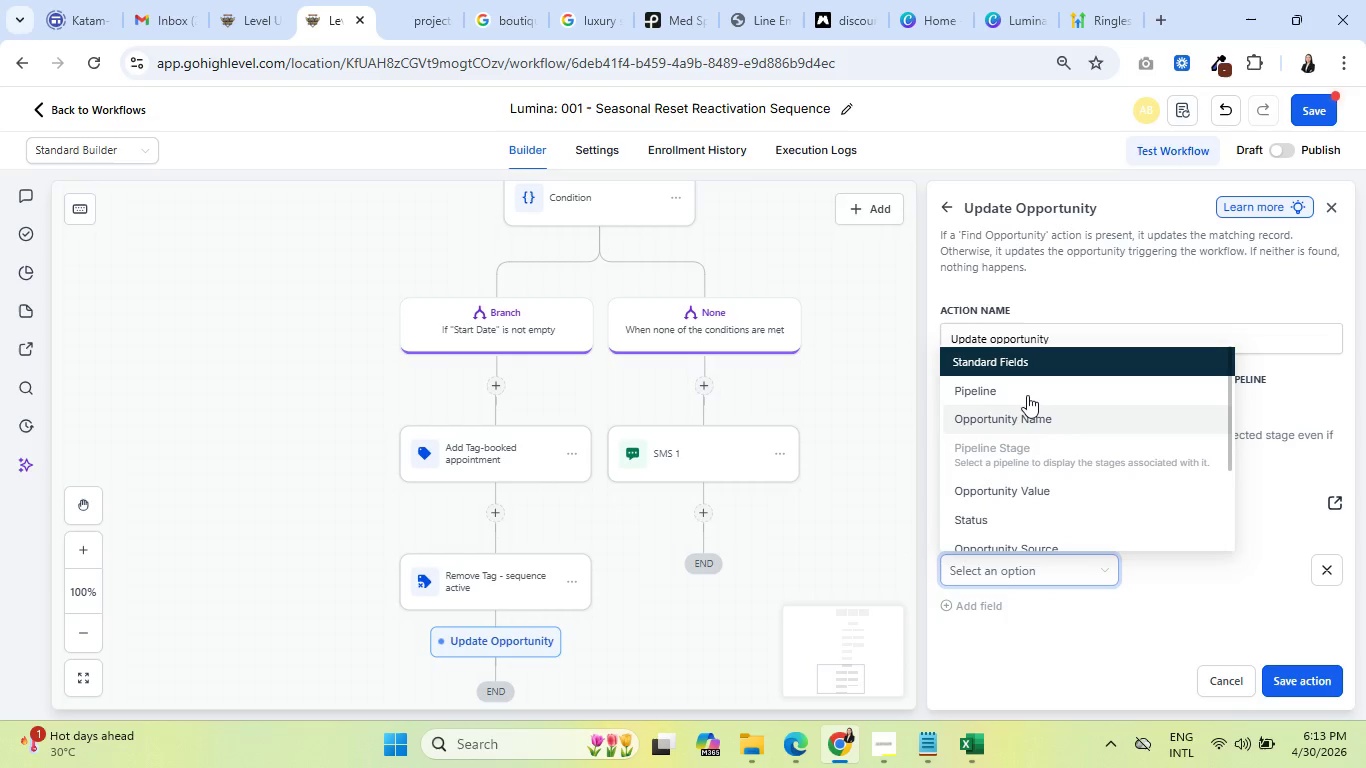 
scroll: coordinate [1122, 386], scroll_direction: down, amount: 3.0
 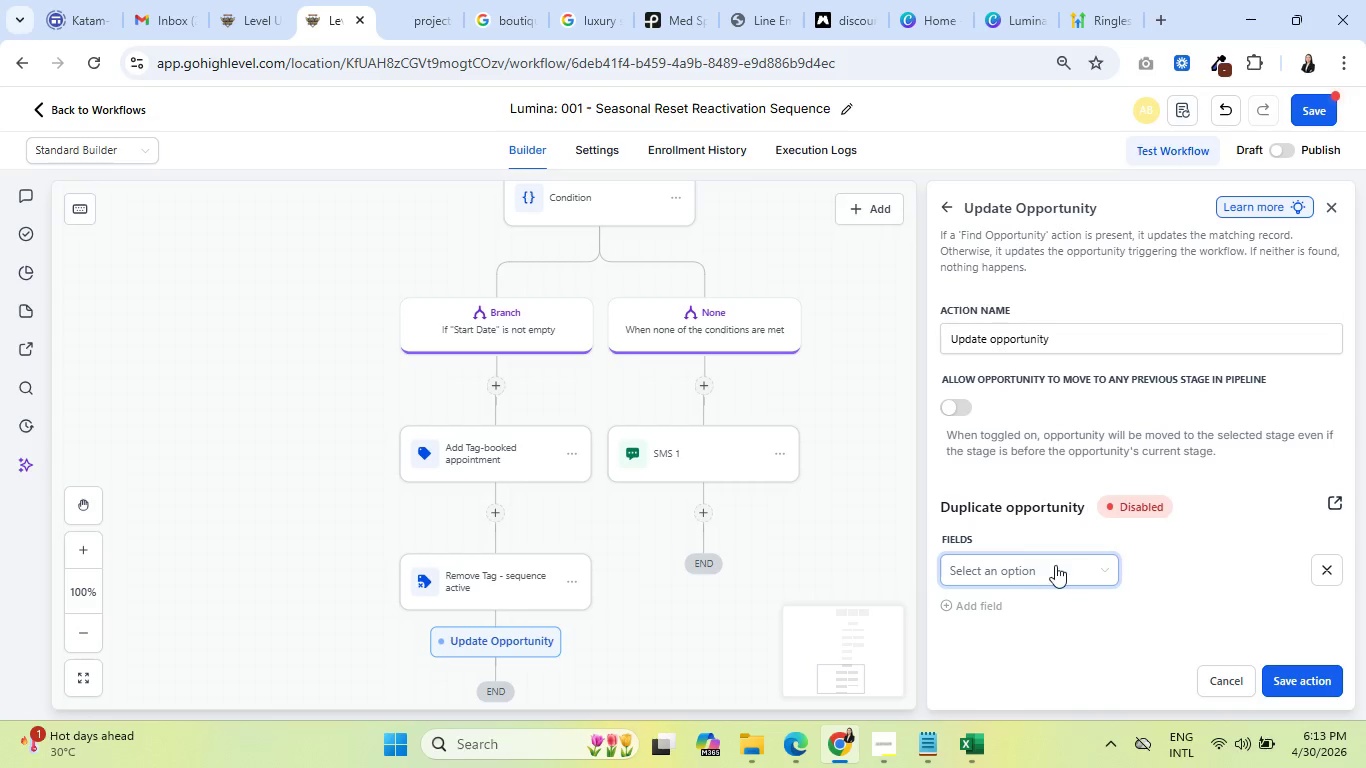 
left_click([1025, 391])
 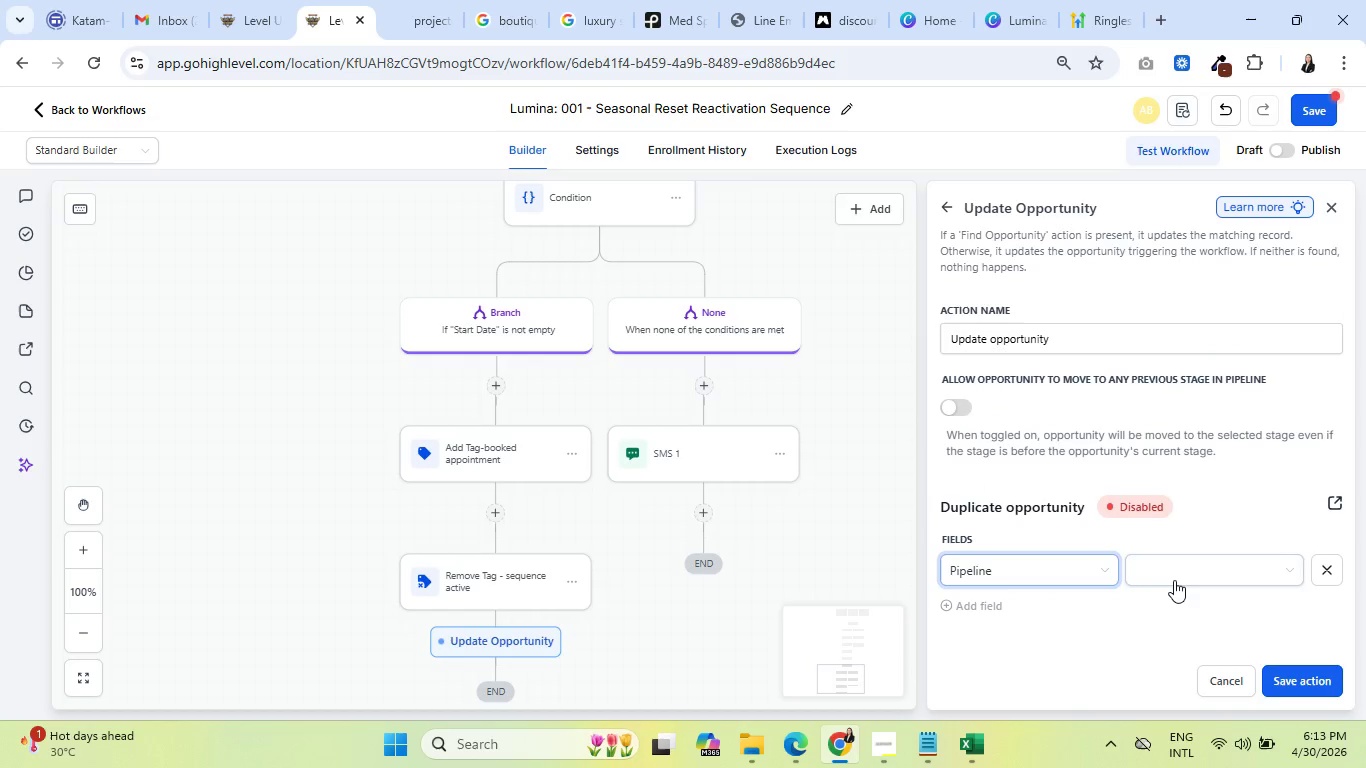 
left_click([1174, 580])
 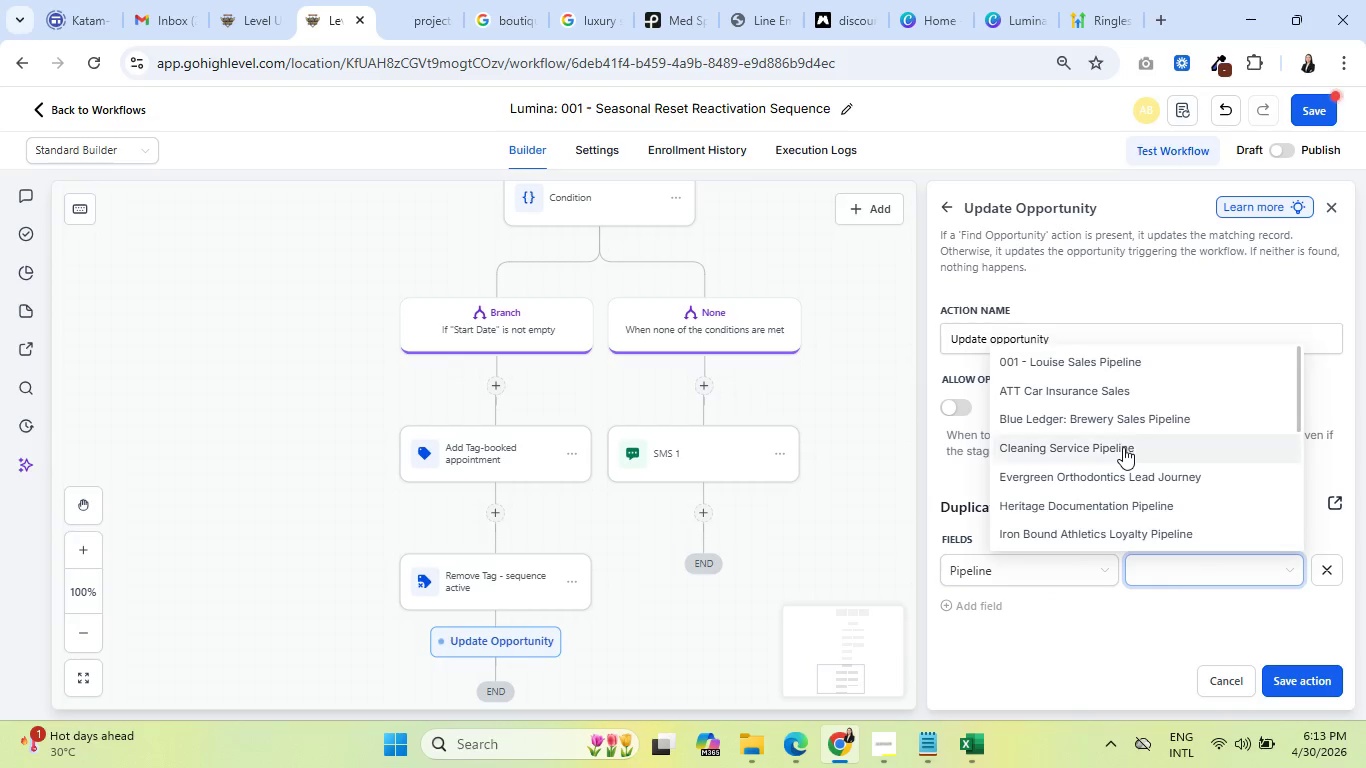 
scroll: coordinate [1123, 447], scroll_direction: down, amount: 1.0
 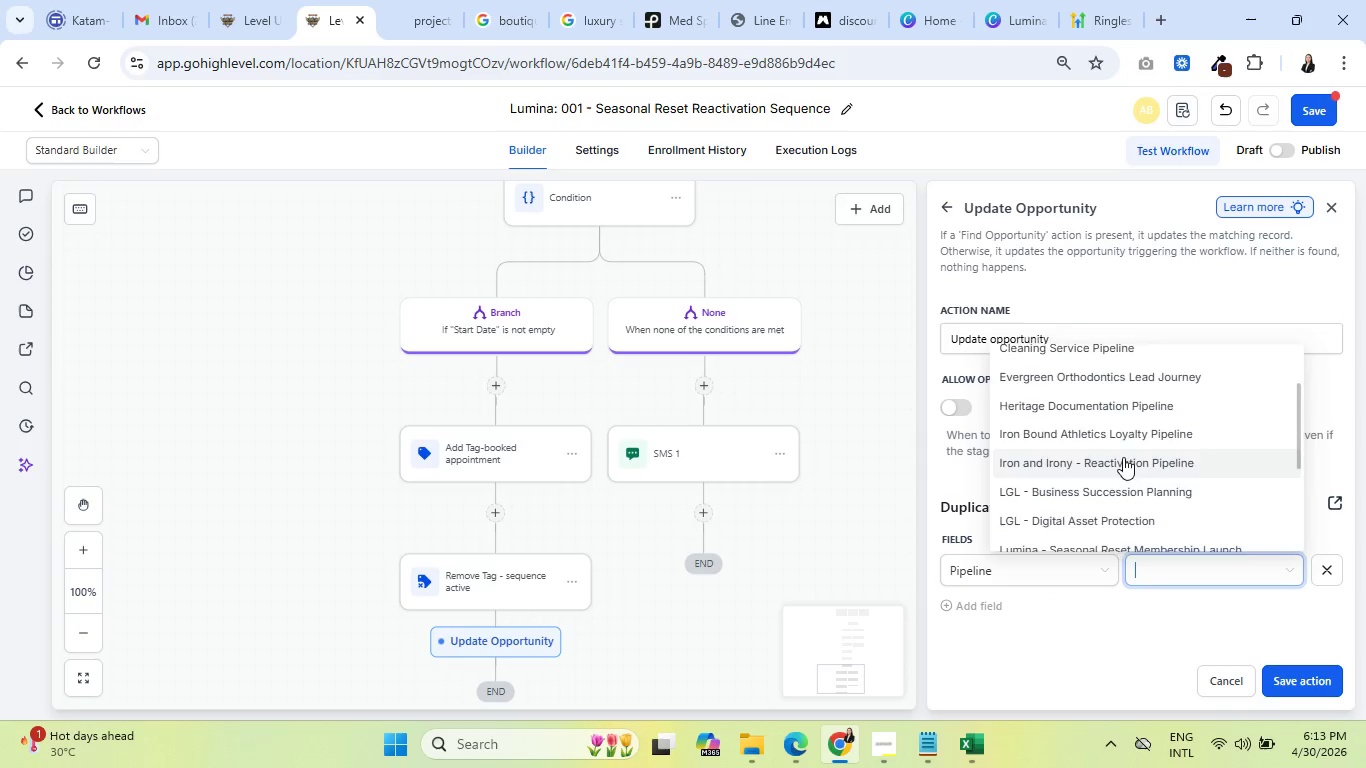 
left_click([1091, 455])
 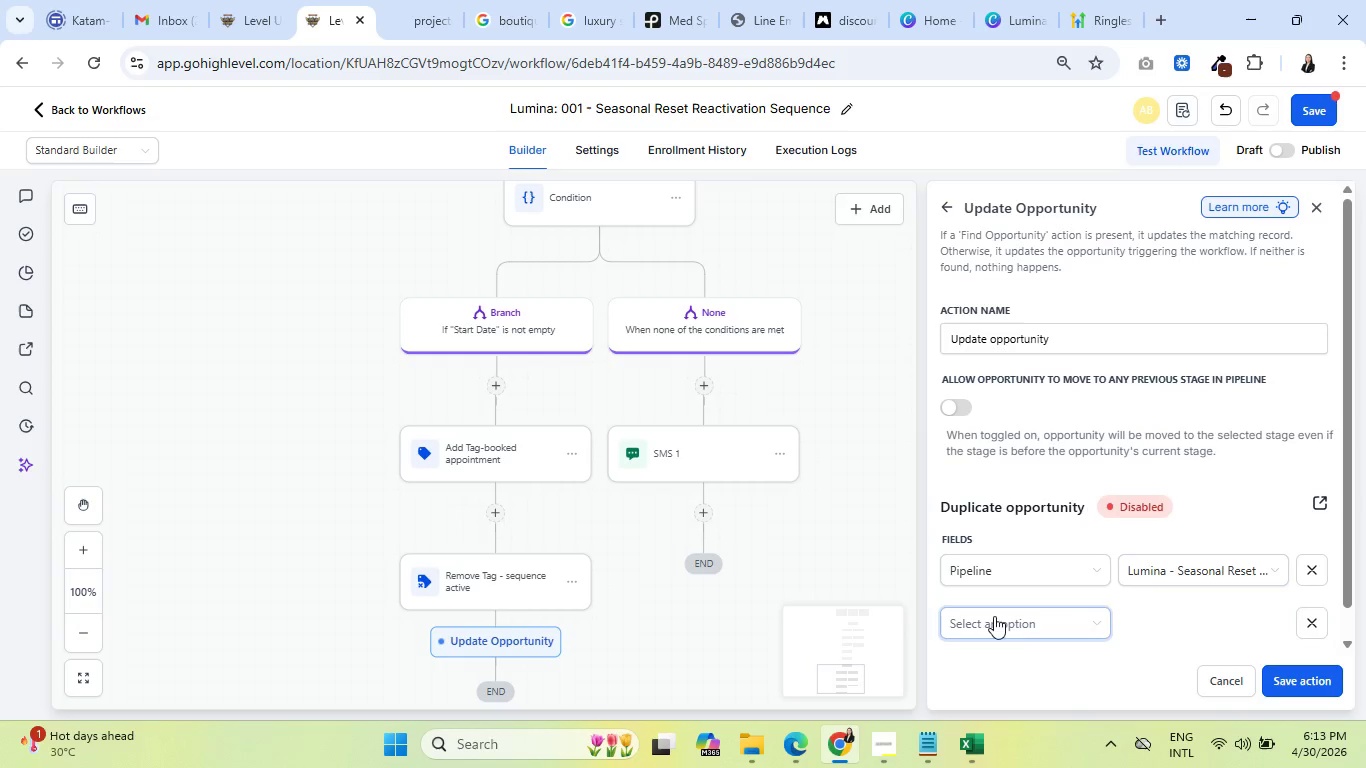 
scroll: coordinate [1123, 457], scroll_direction: down, amount: 1.0
 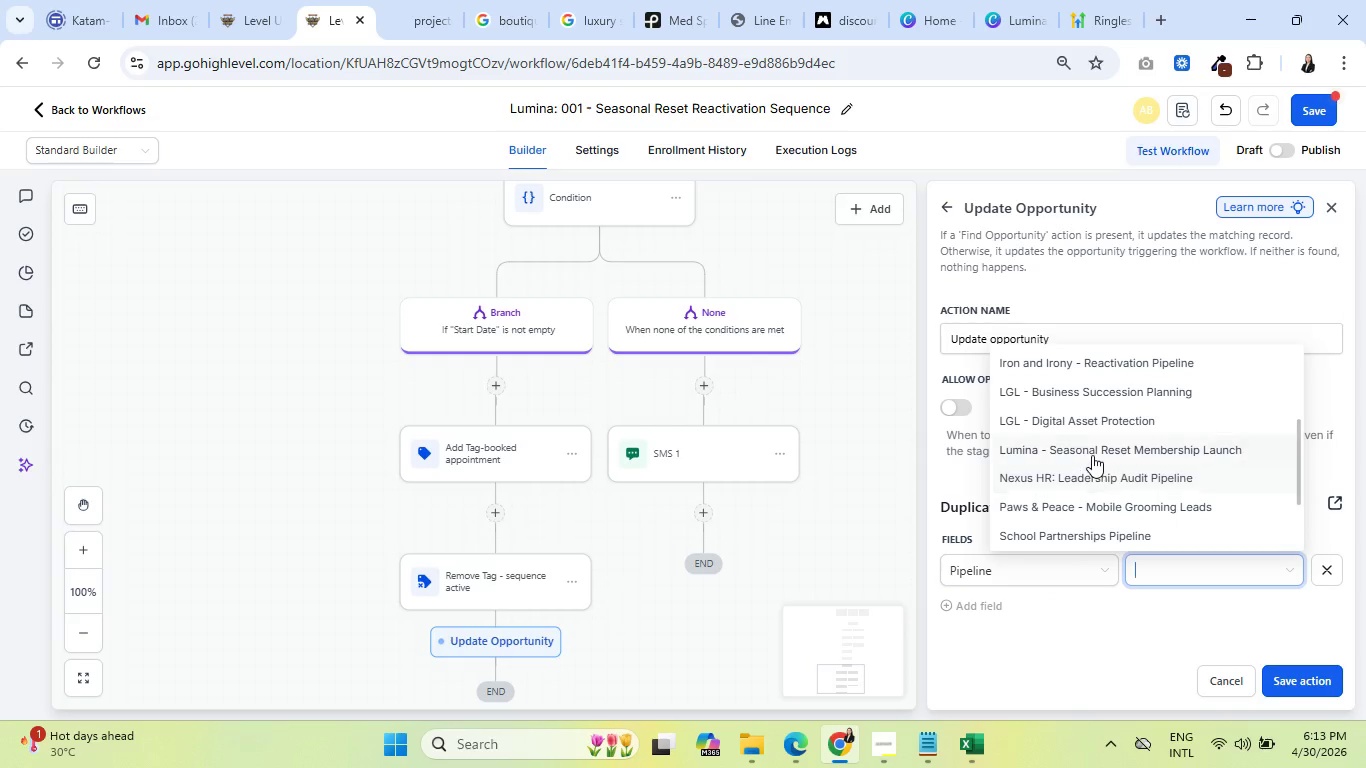 
double_click([1020, 633])
 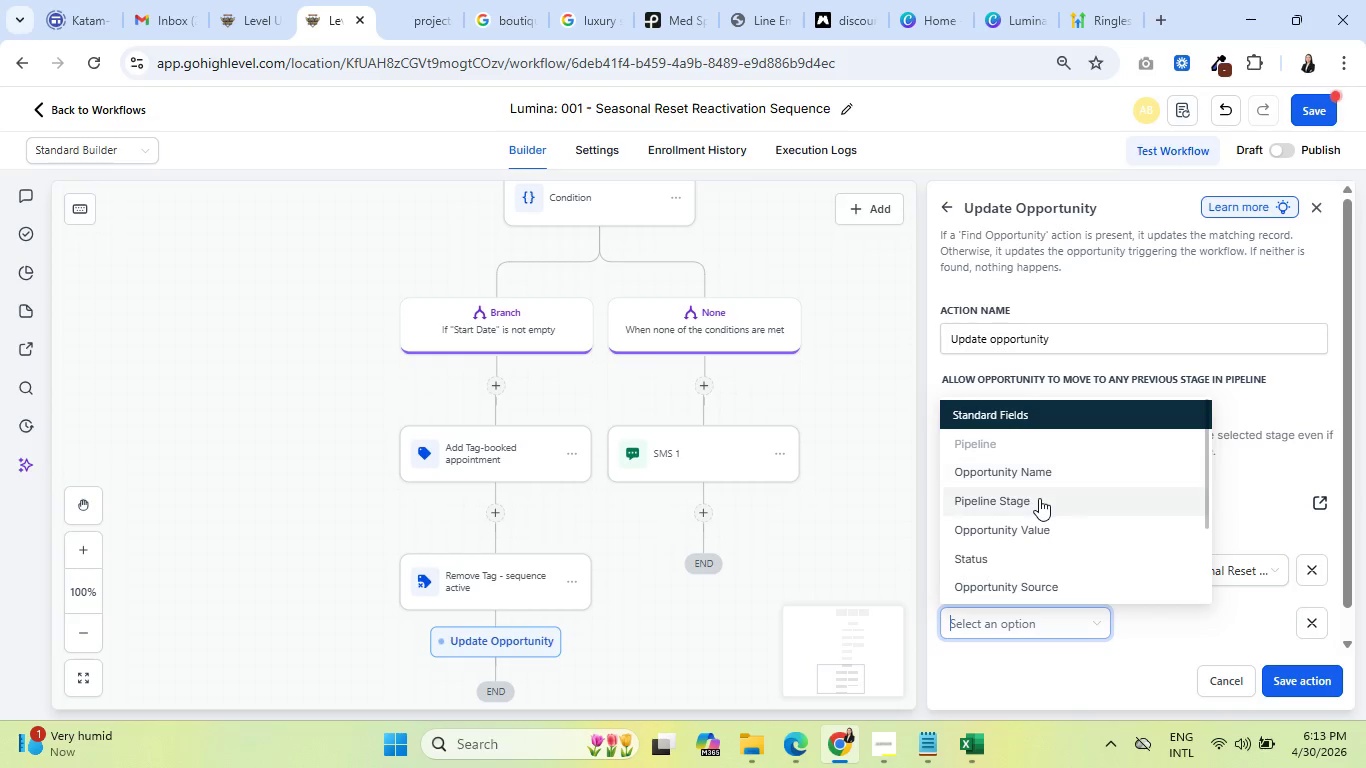 
left_click([1041, 498])
 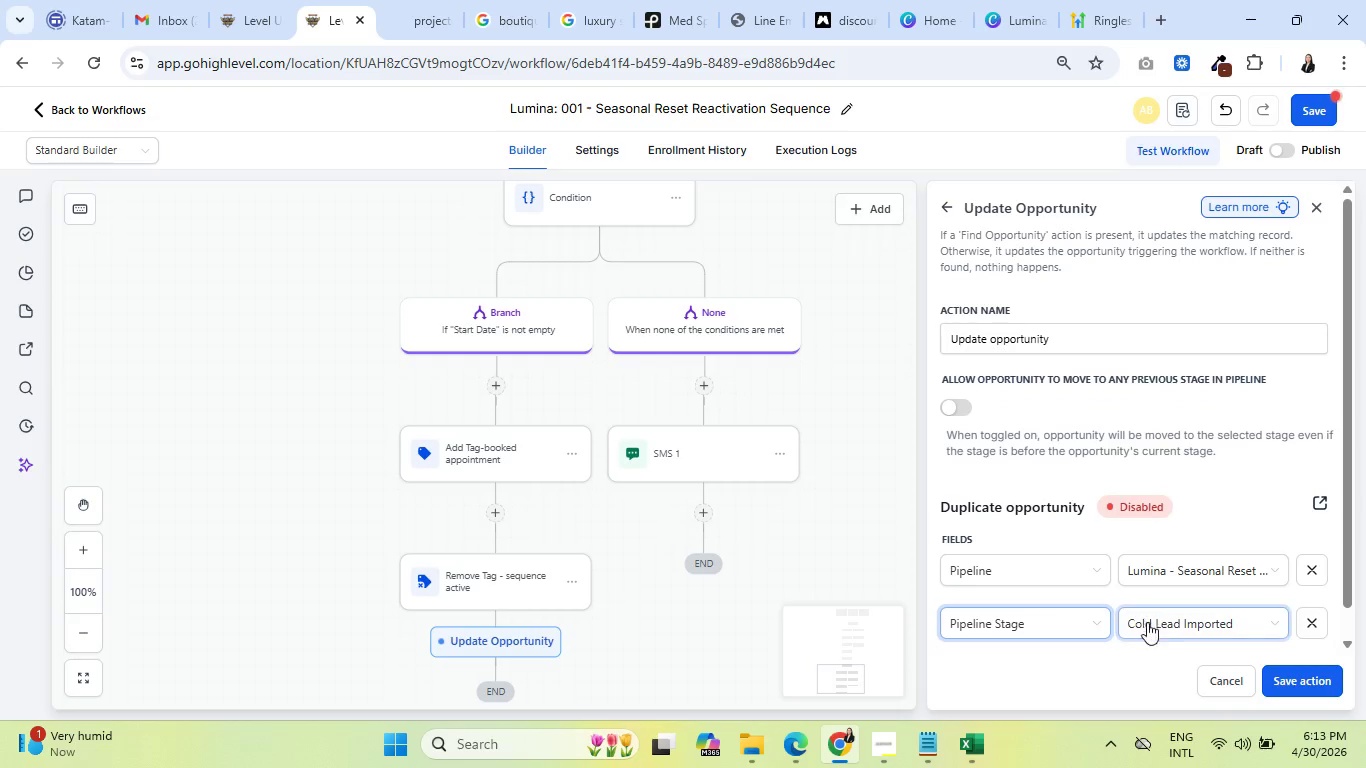 
left_click([1155, 625])
 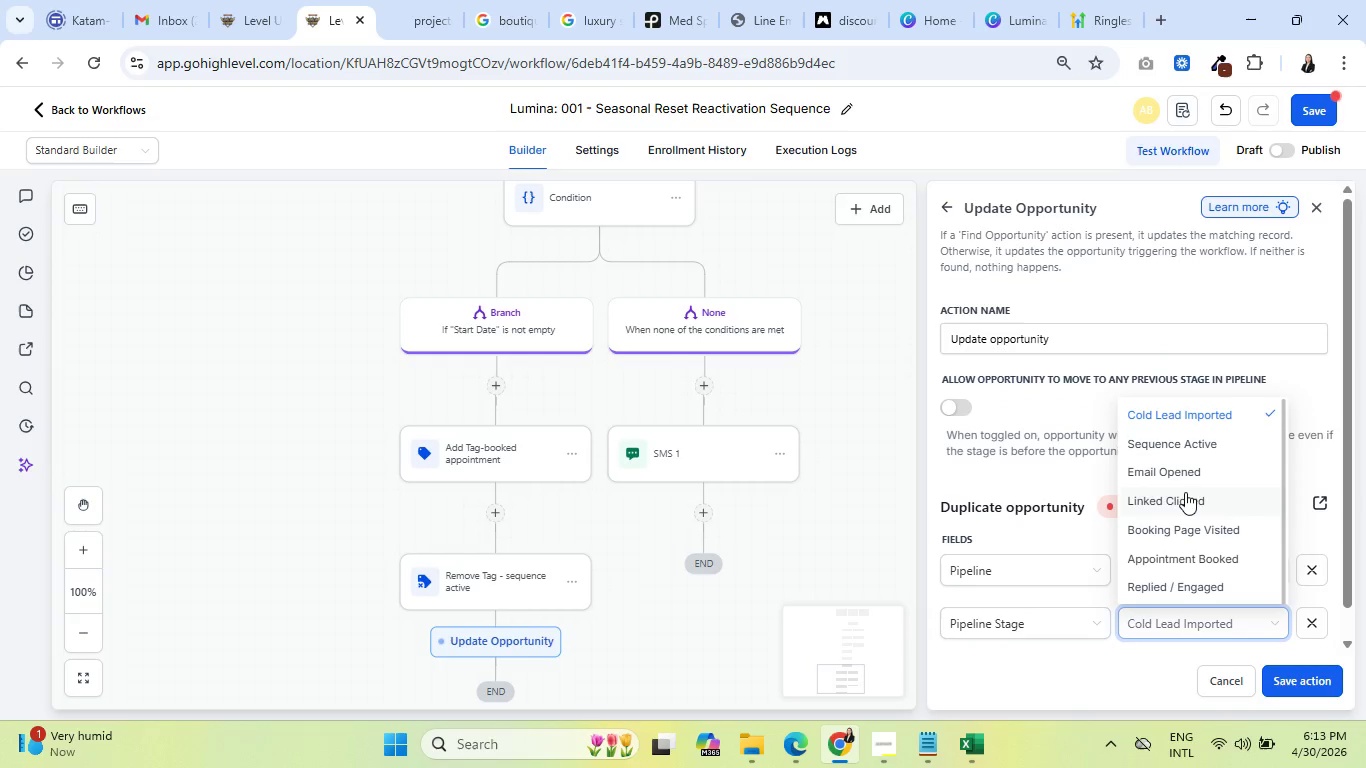 
scroll: coordinate [1215, 512], scroll_direction: down, amount: 2.0
 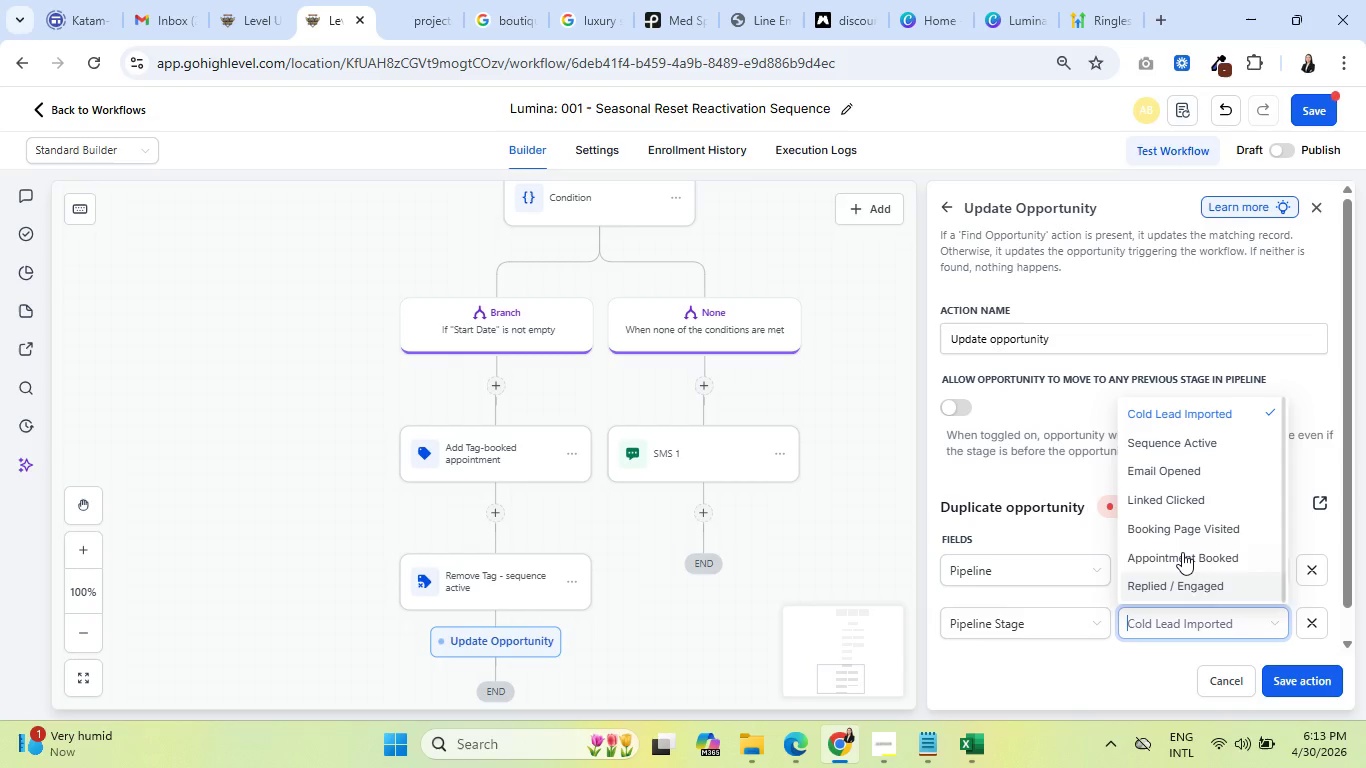 
left_click([1182, 551])
 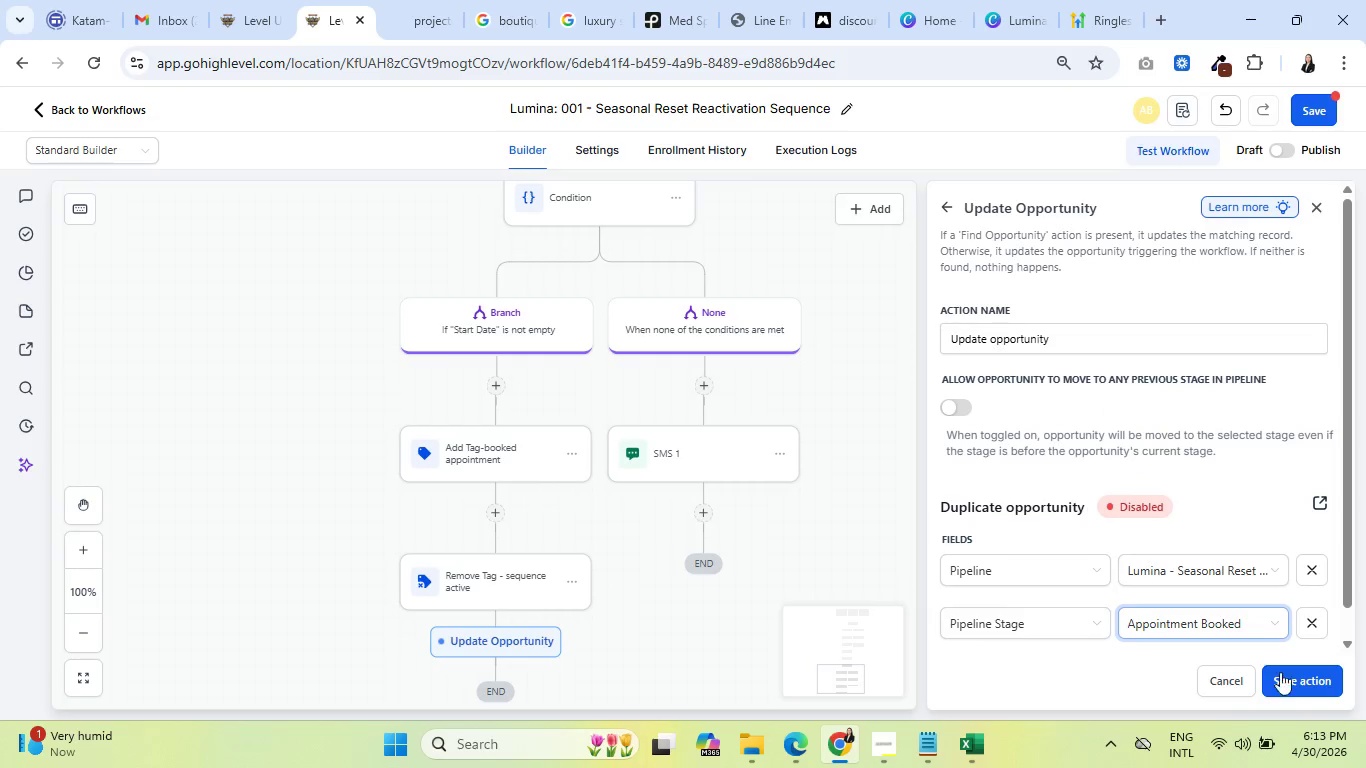 
left_click([1293, 680])
 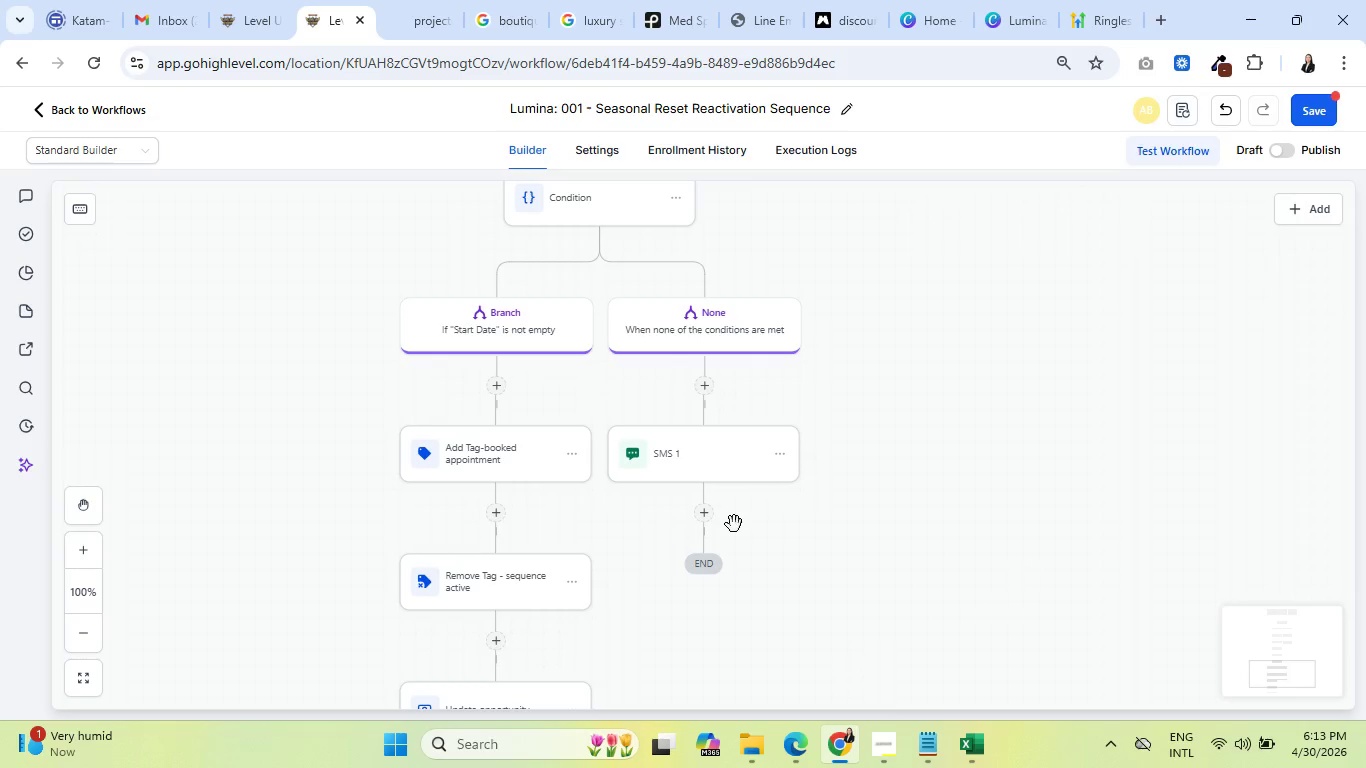 
scroll: coordinate [777, 531], scroll_direction: down, amount: 3.0
 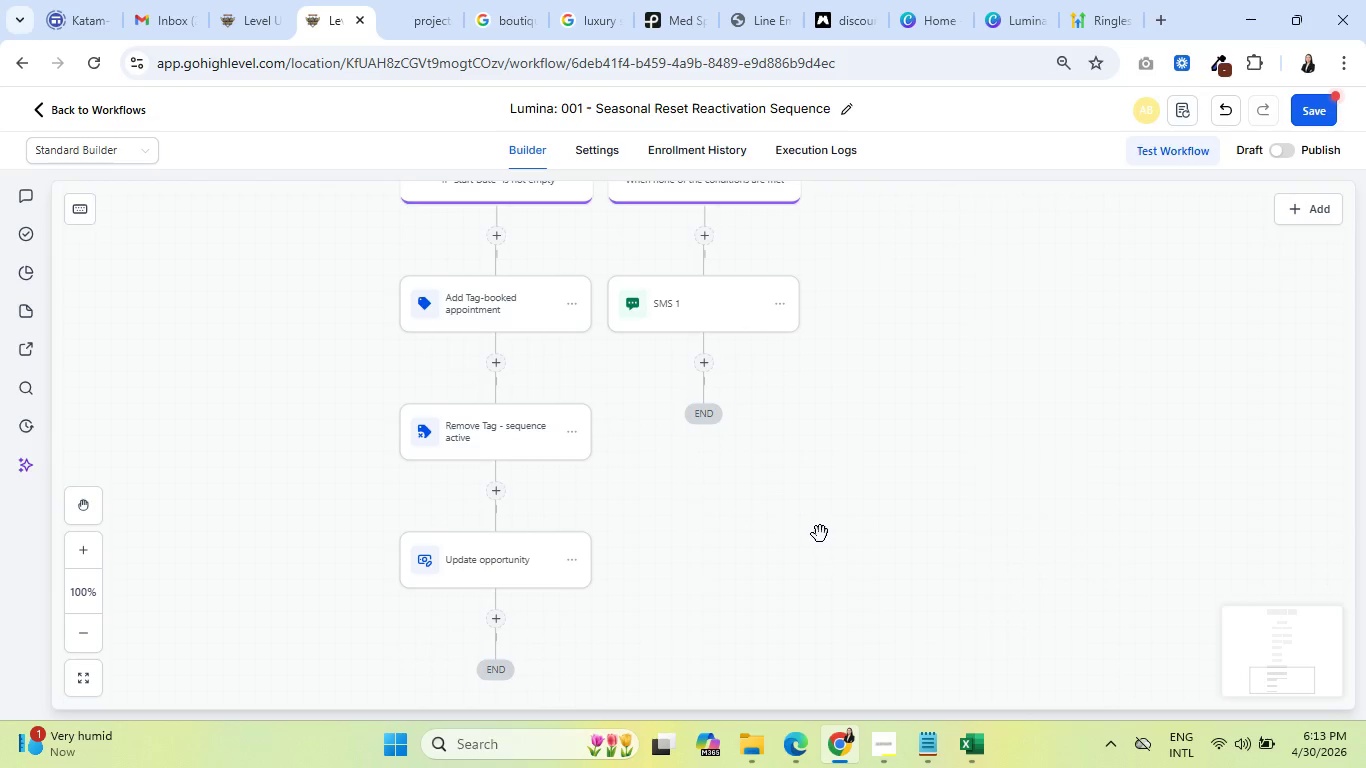 
left_click([462, 562])
 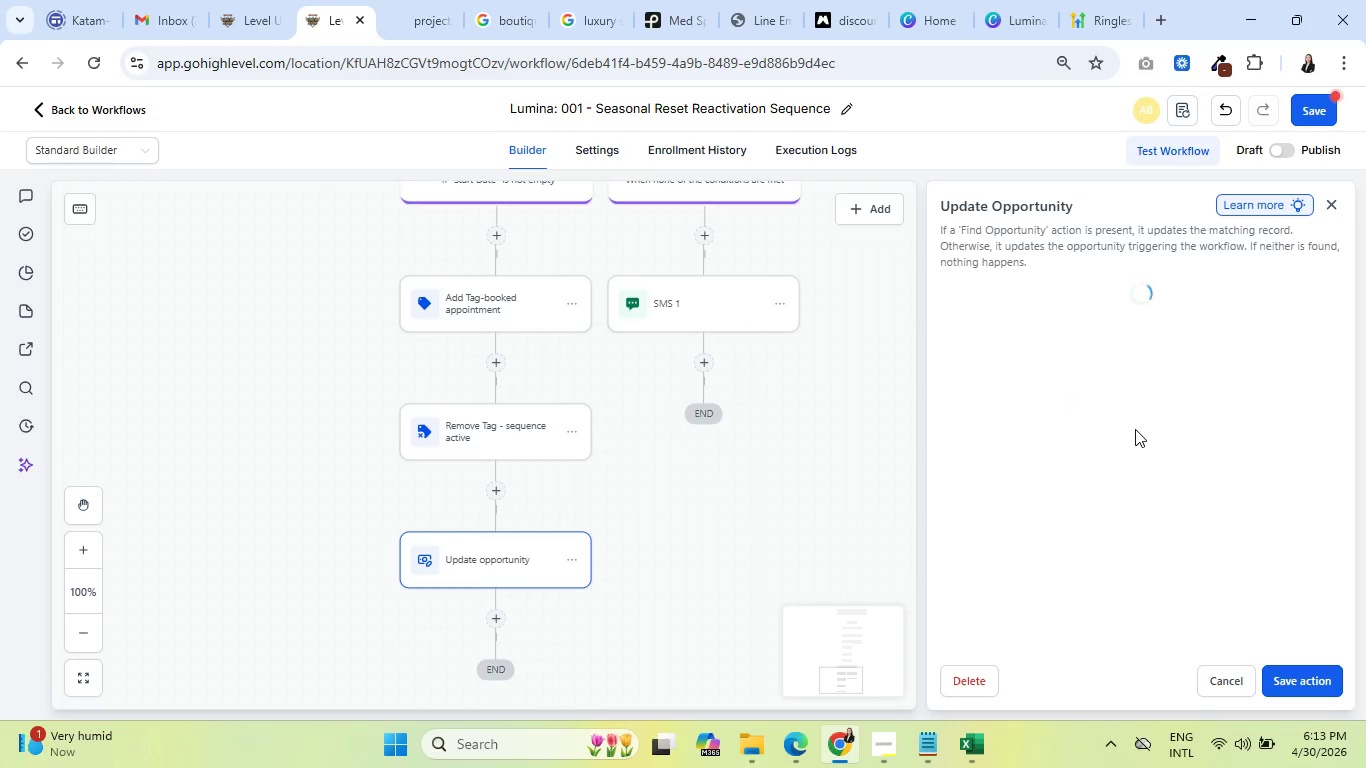 
scroll: coordinate [1140, 441], scroll_direction: down, amount: 2.0
 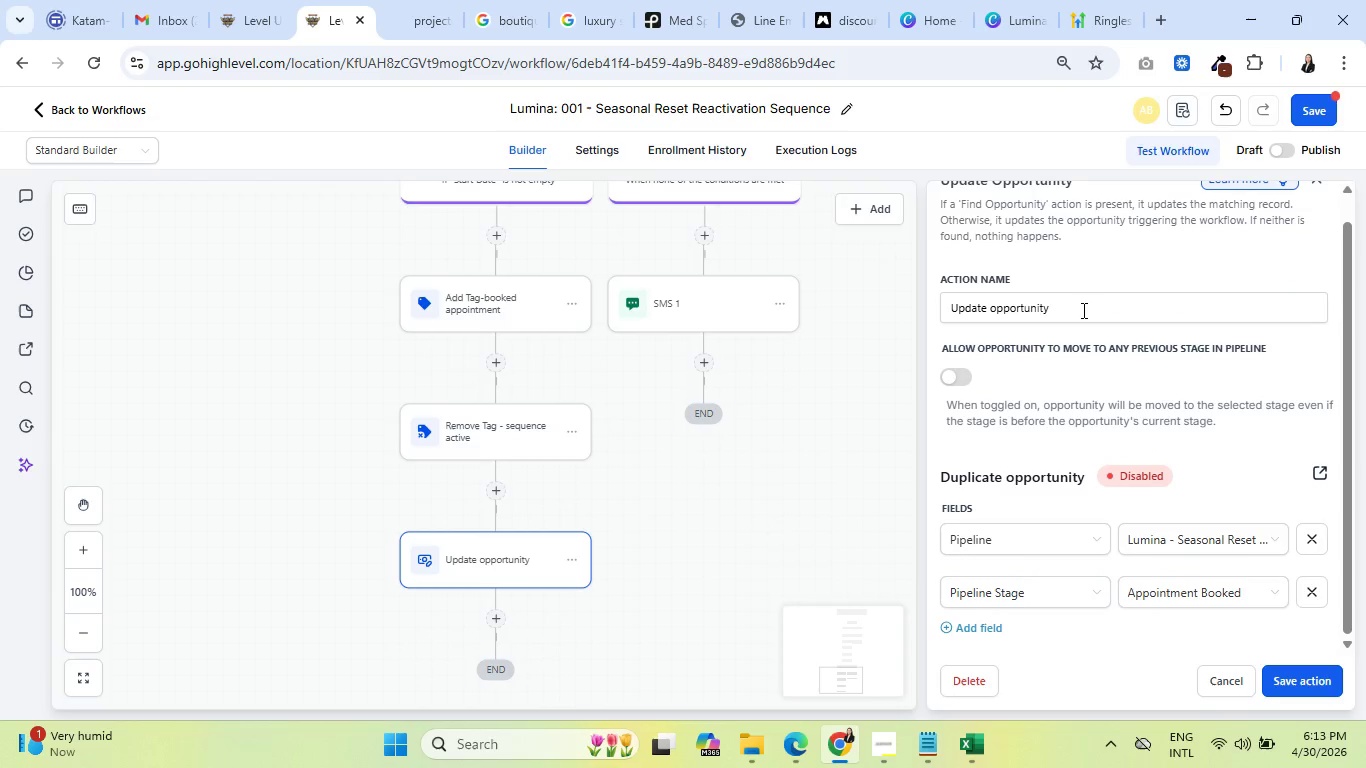 
left_click([1083, 311])
 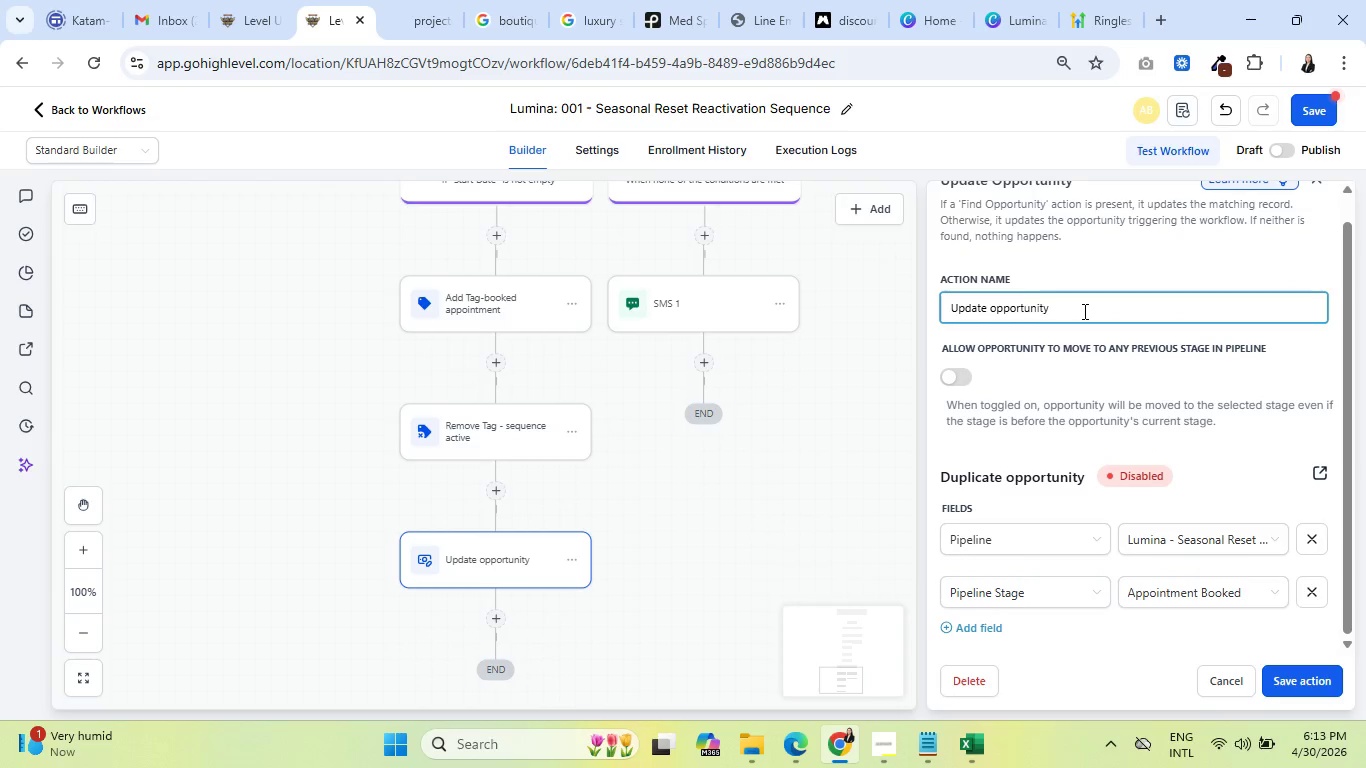 
type( - appointment booked)
 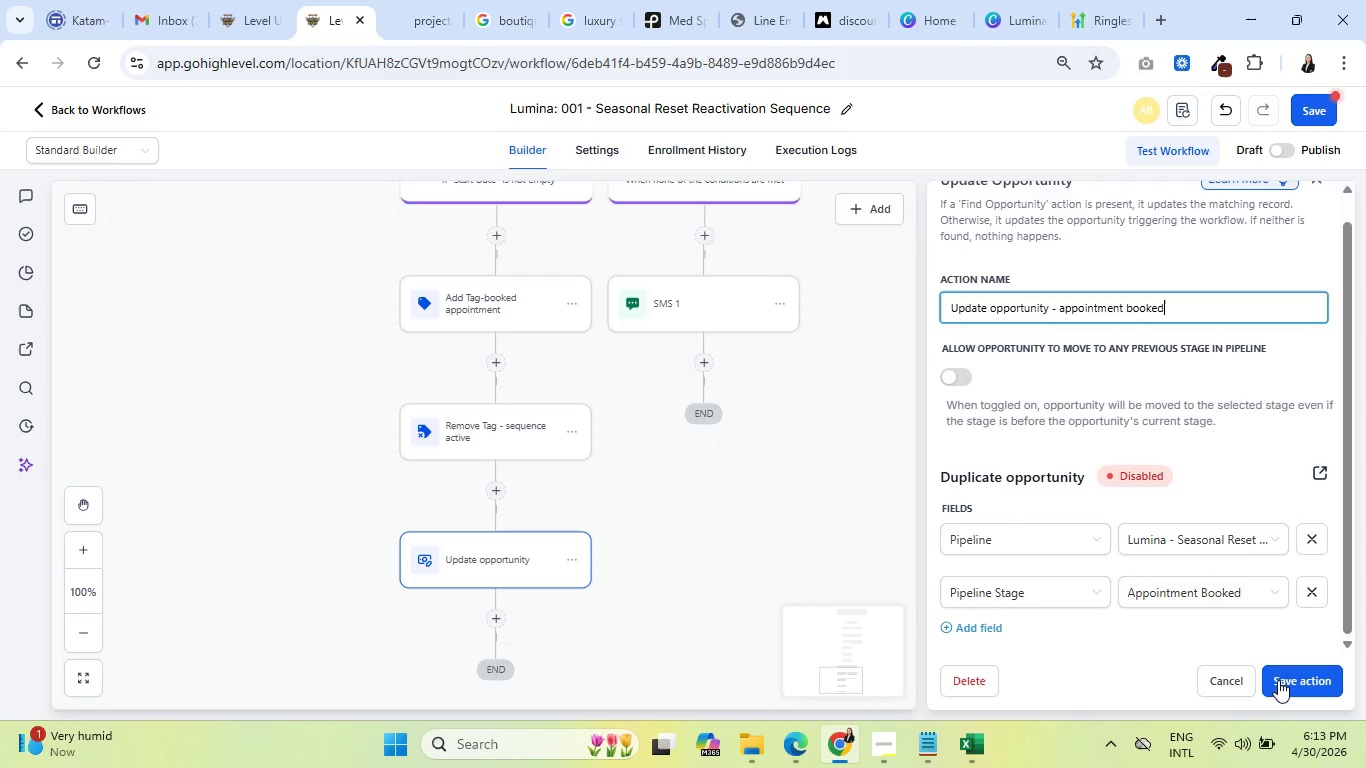 
left_click([1293, 684])
 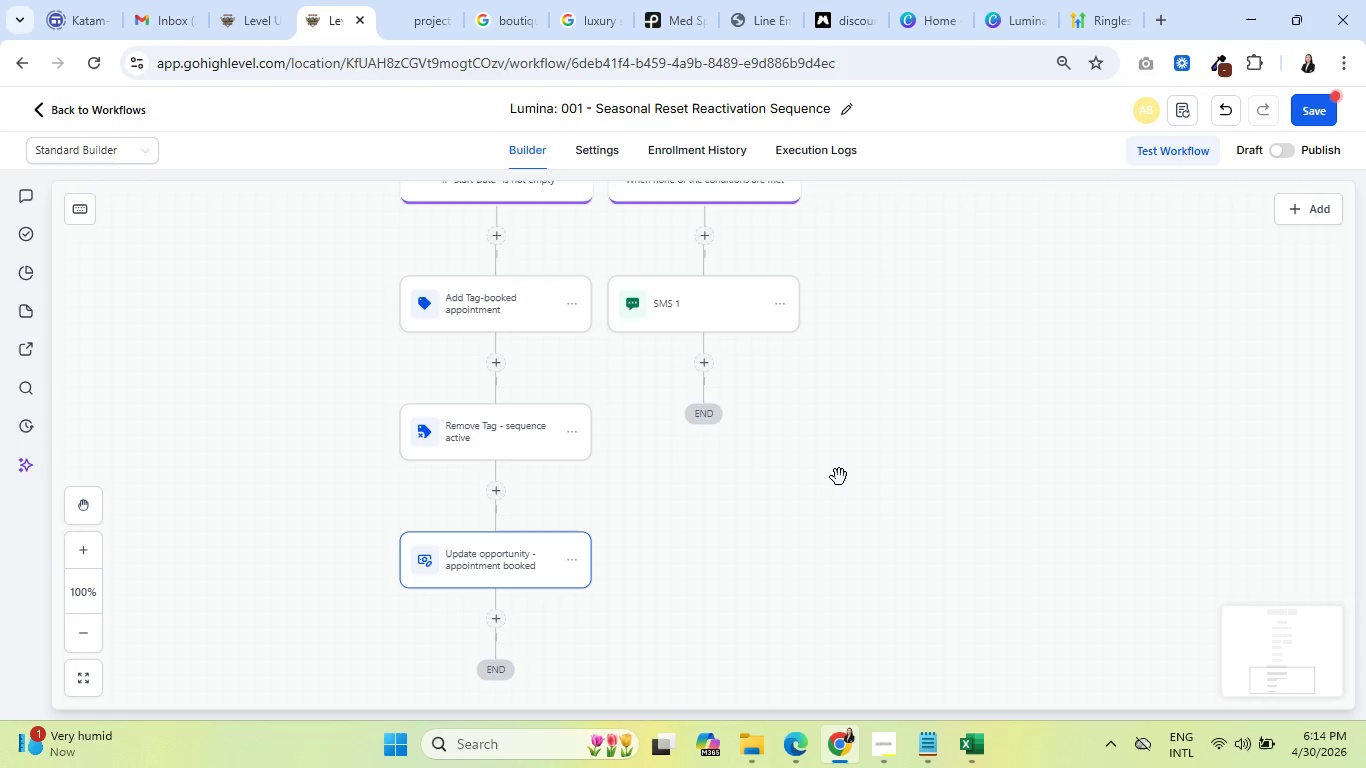 
wait(26.39)
 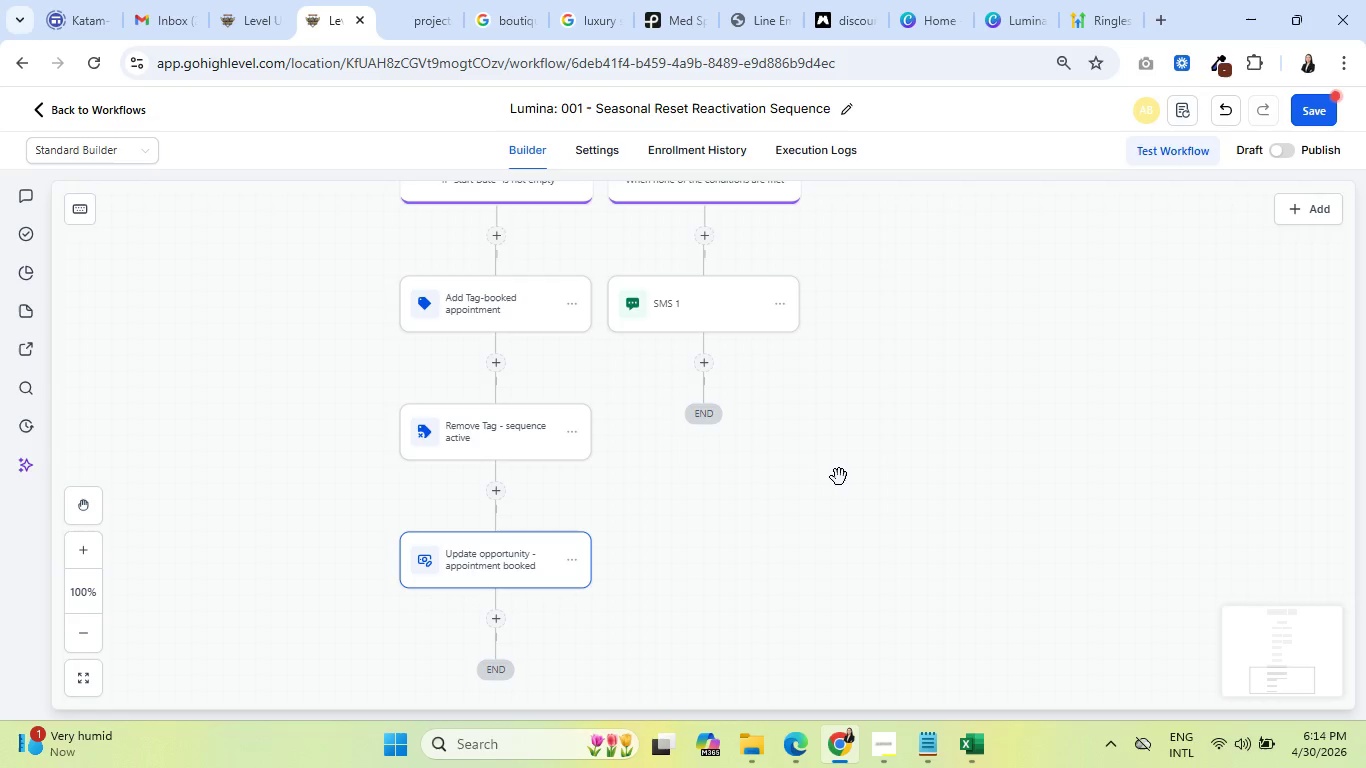 
scroll: coordinate [640, 436], scroll_direction: up, amount: 8.0
 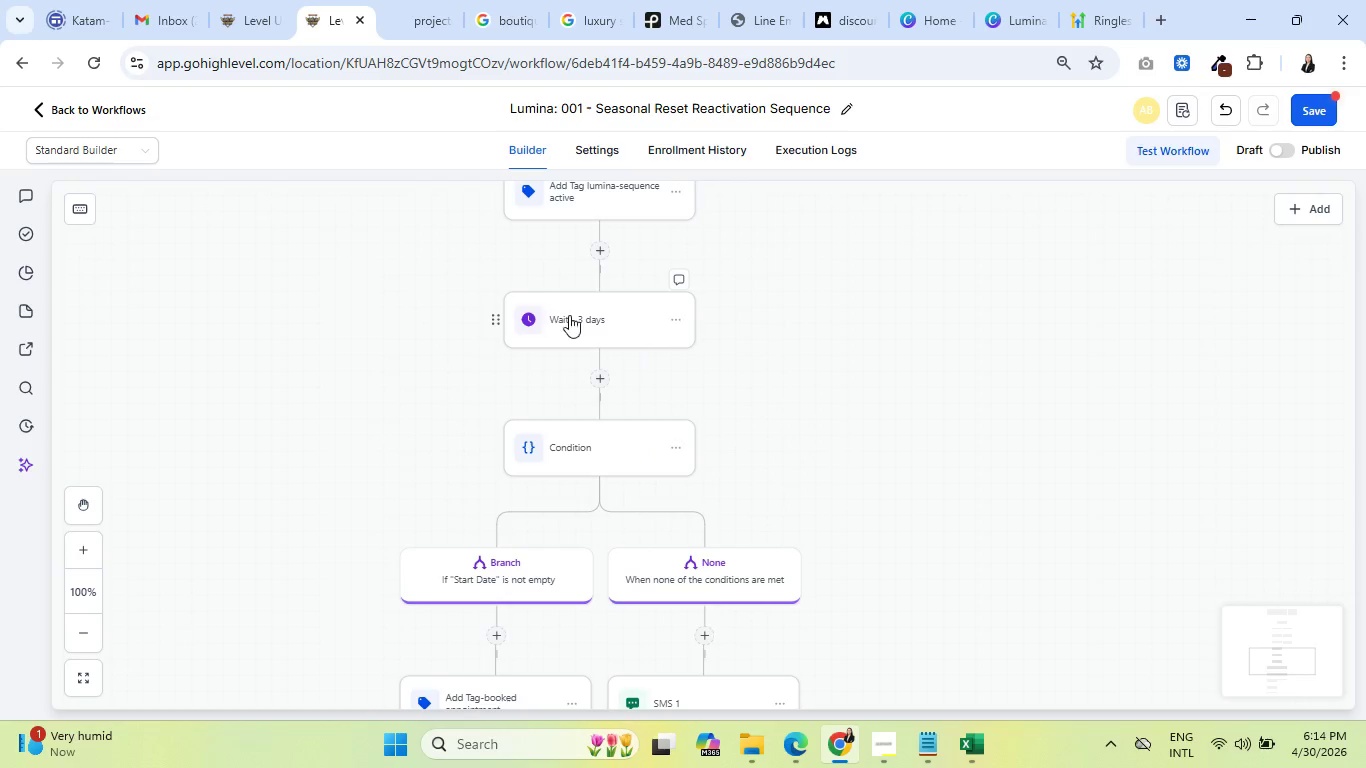 
left_click([582, 286])
 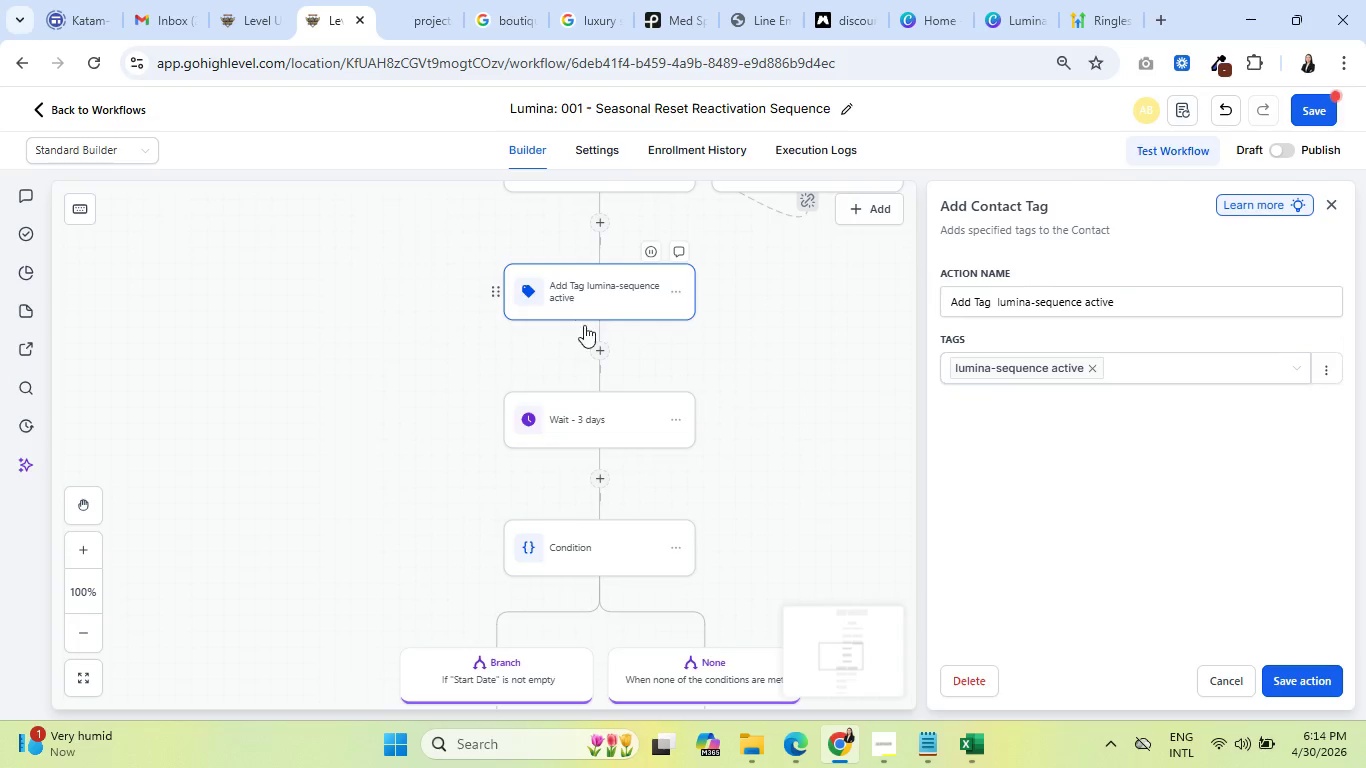 
scroll: coordinate [583, 319], scroll_direction: up, amount: 2.0
 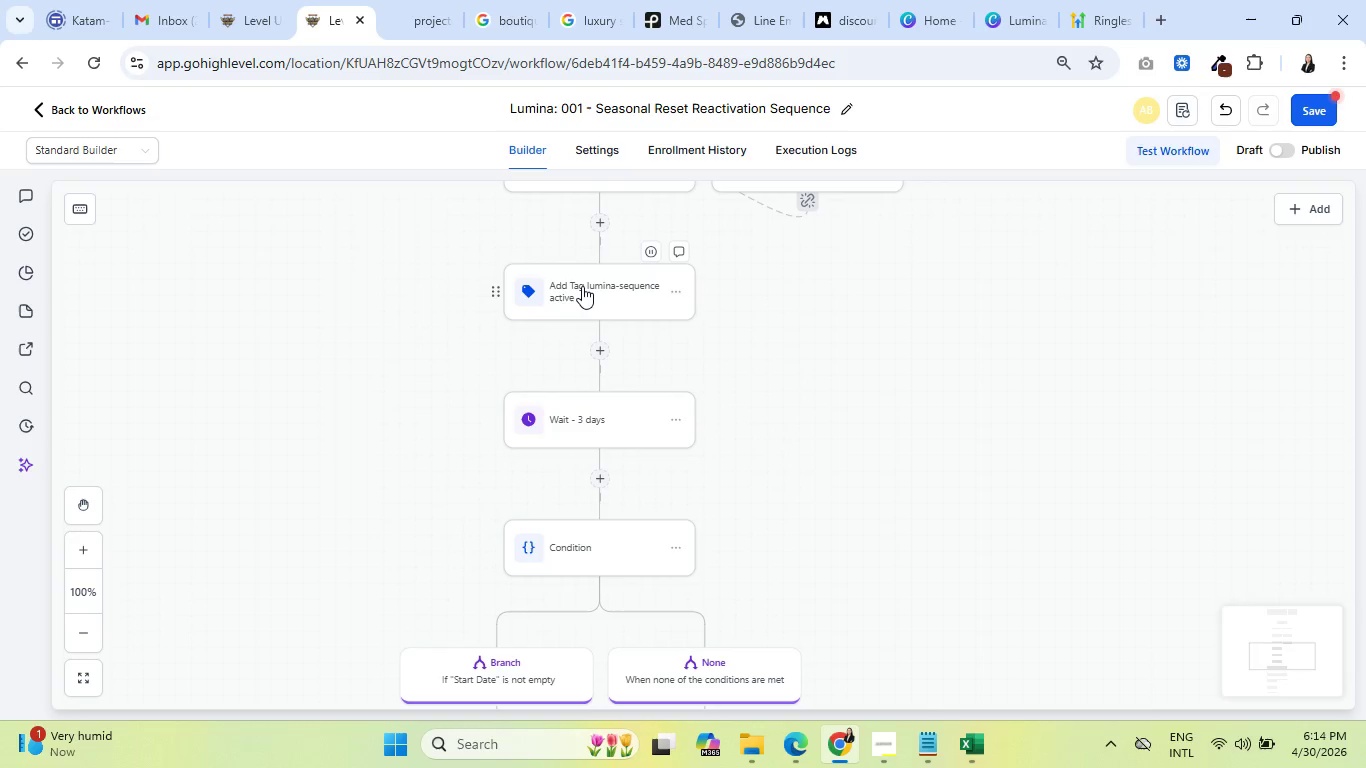 
left_click([577, 277])
 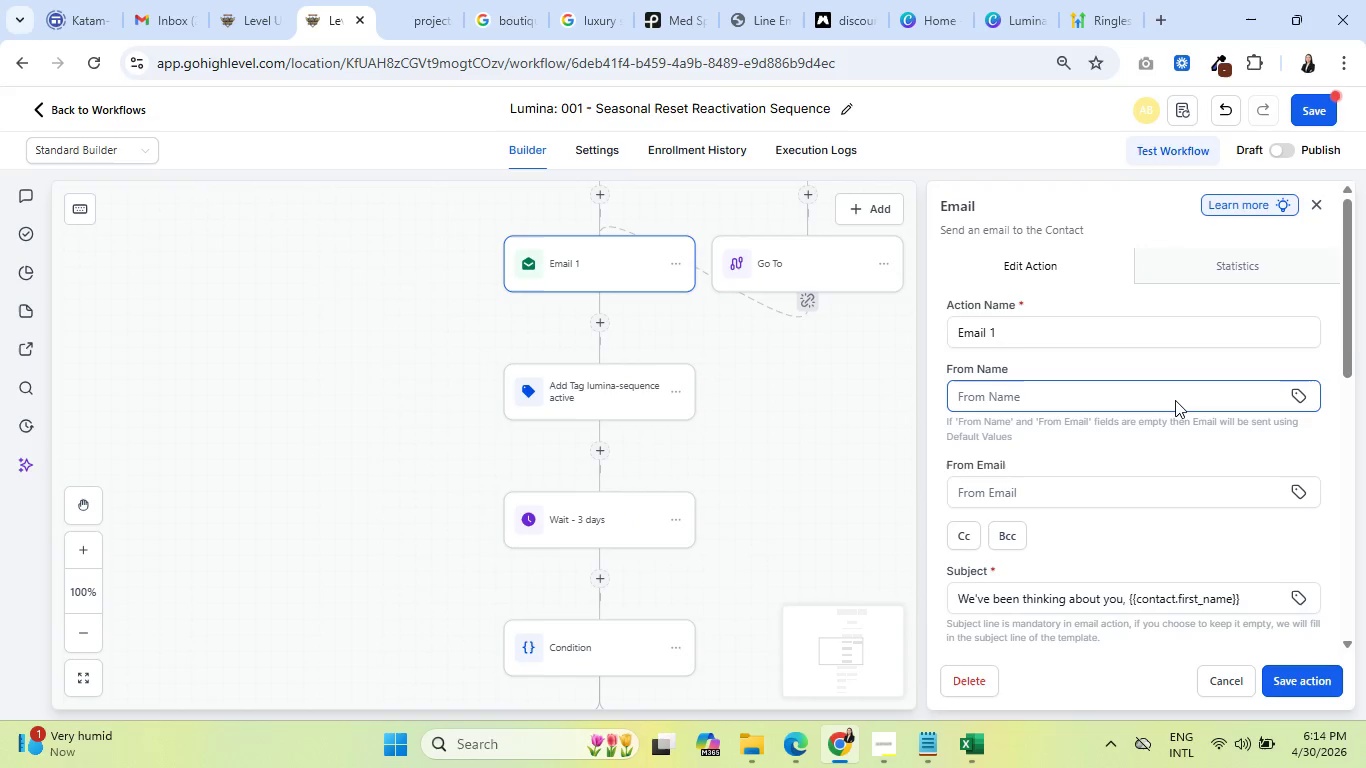 
scroll: coordinate [584, 327], scroll_direction: up, amount: 2.0
 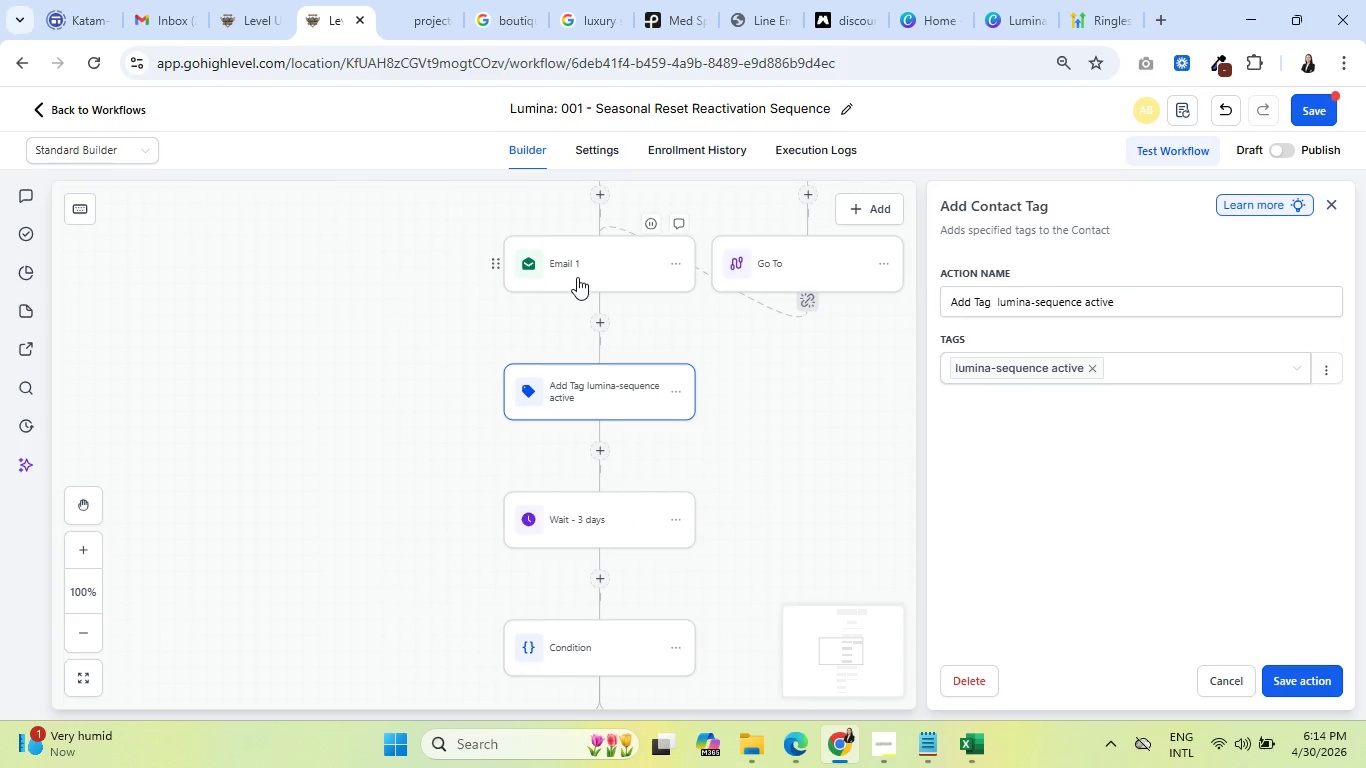 
scroll: coordinate [1185, 415], scroll_direction: down, amount: 11.0
 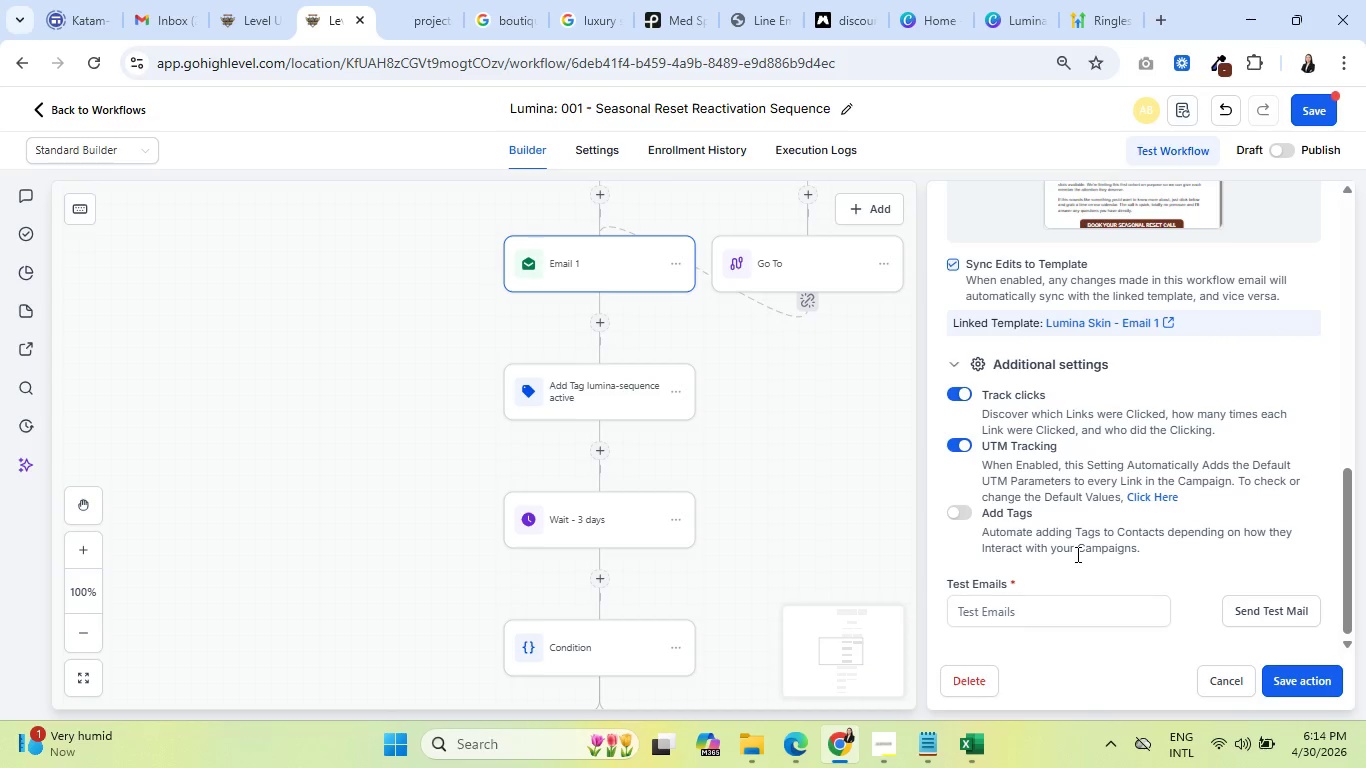 
wait(11.97)
 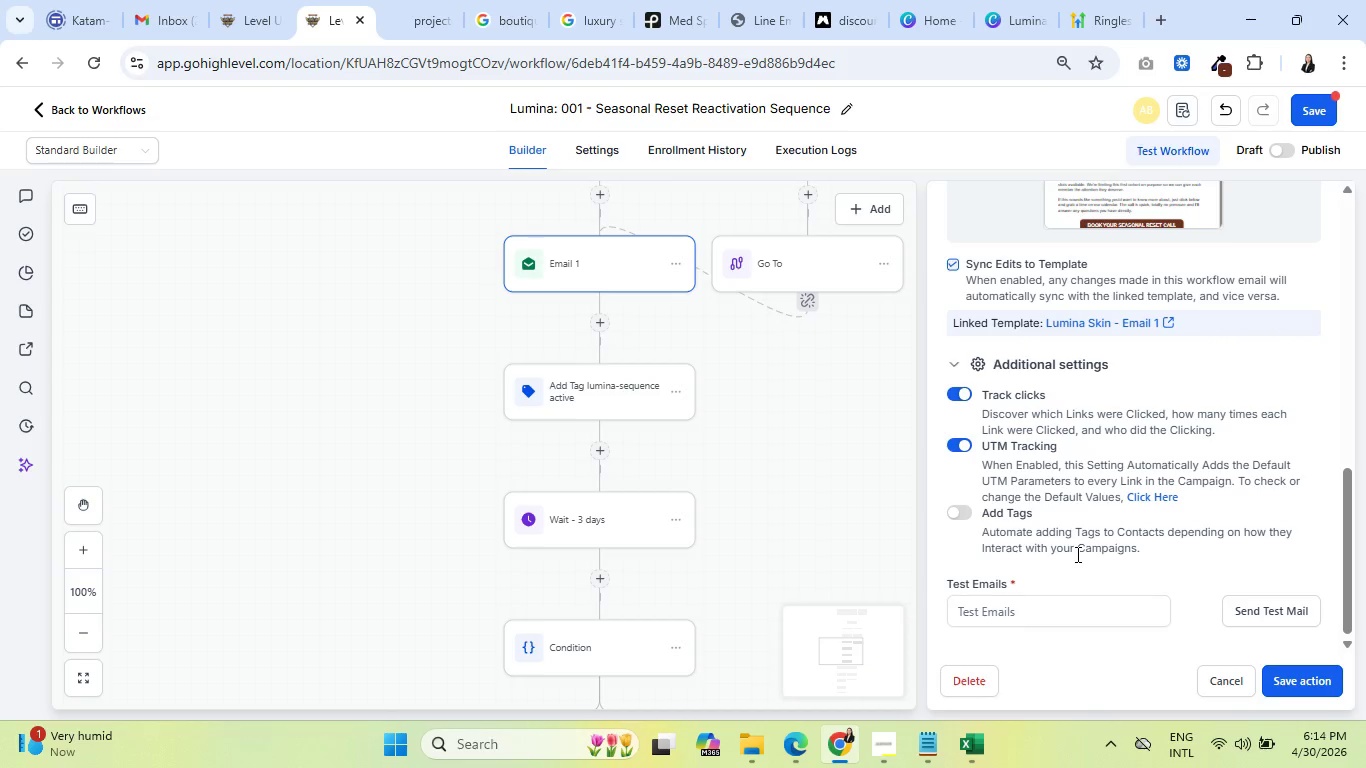 
left_click([964, 510])
 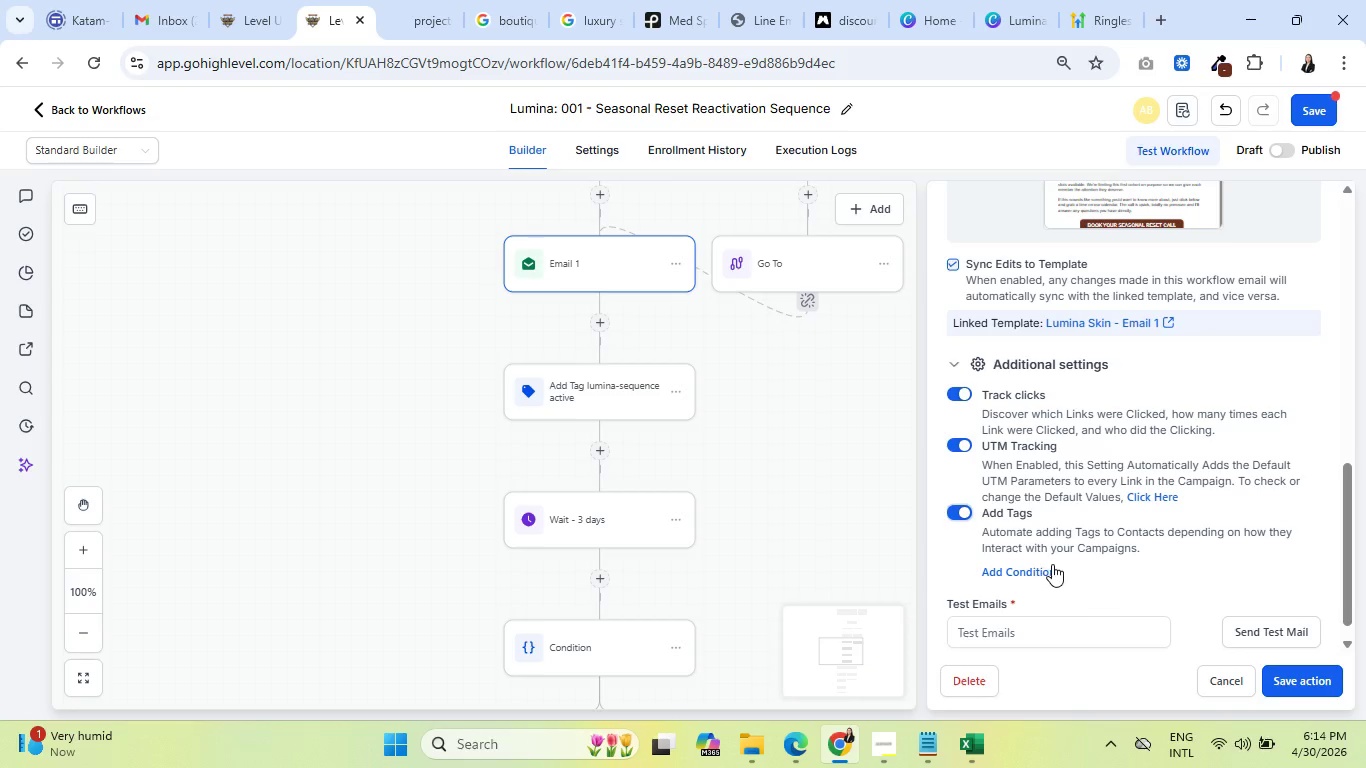 
left_click([1048, 566])
 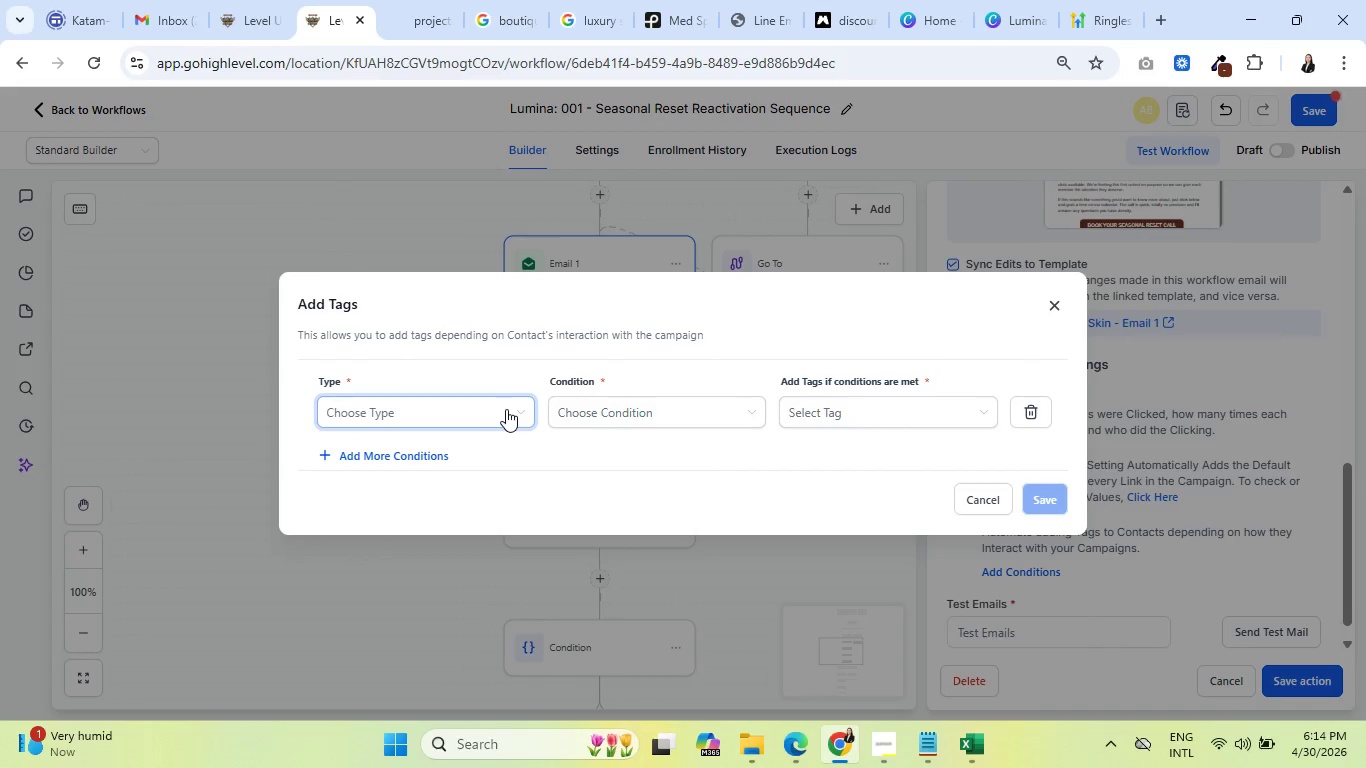 
wait(5.28)
 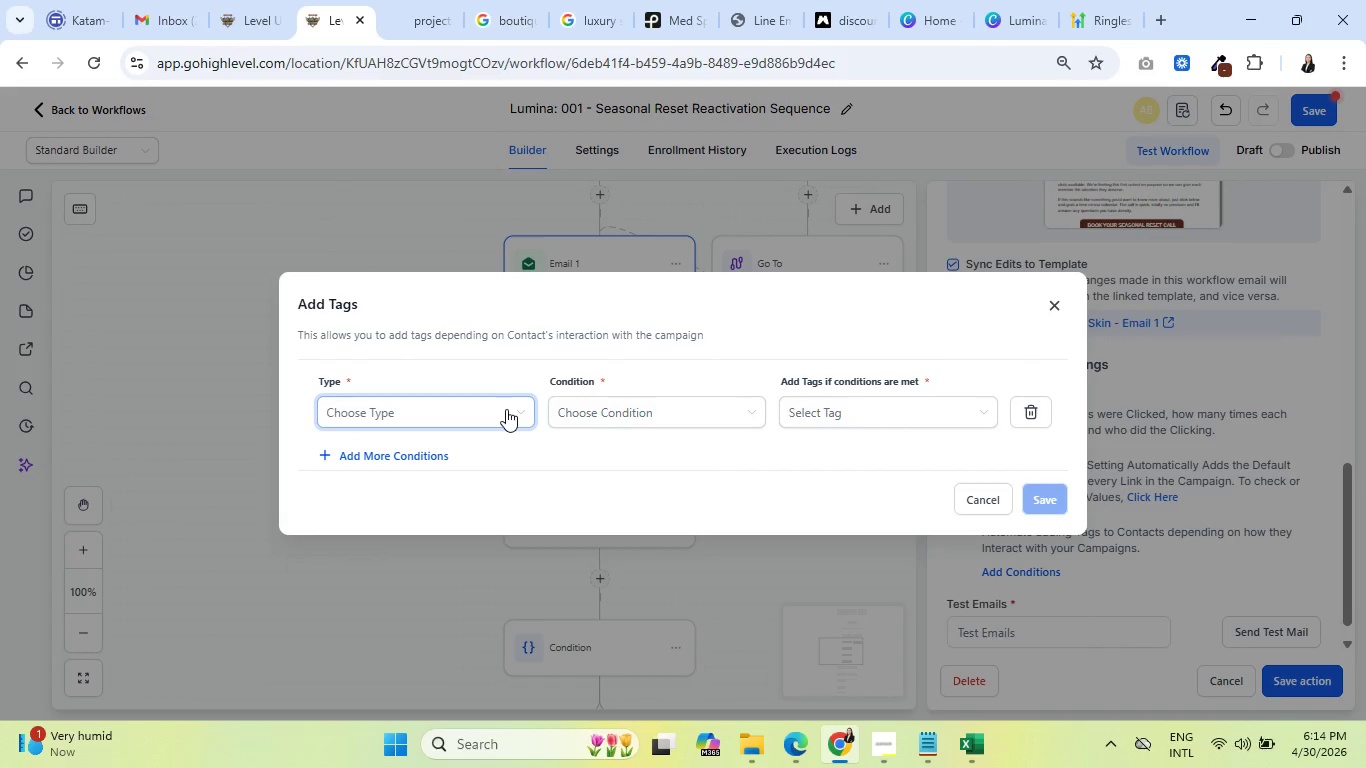 
left_click([506, 409])
 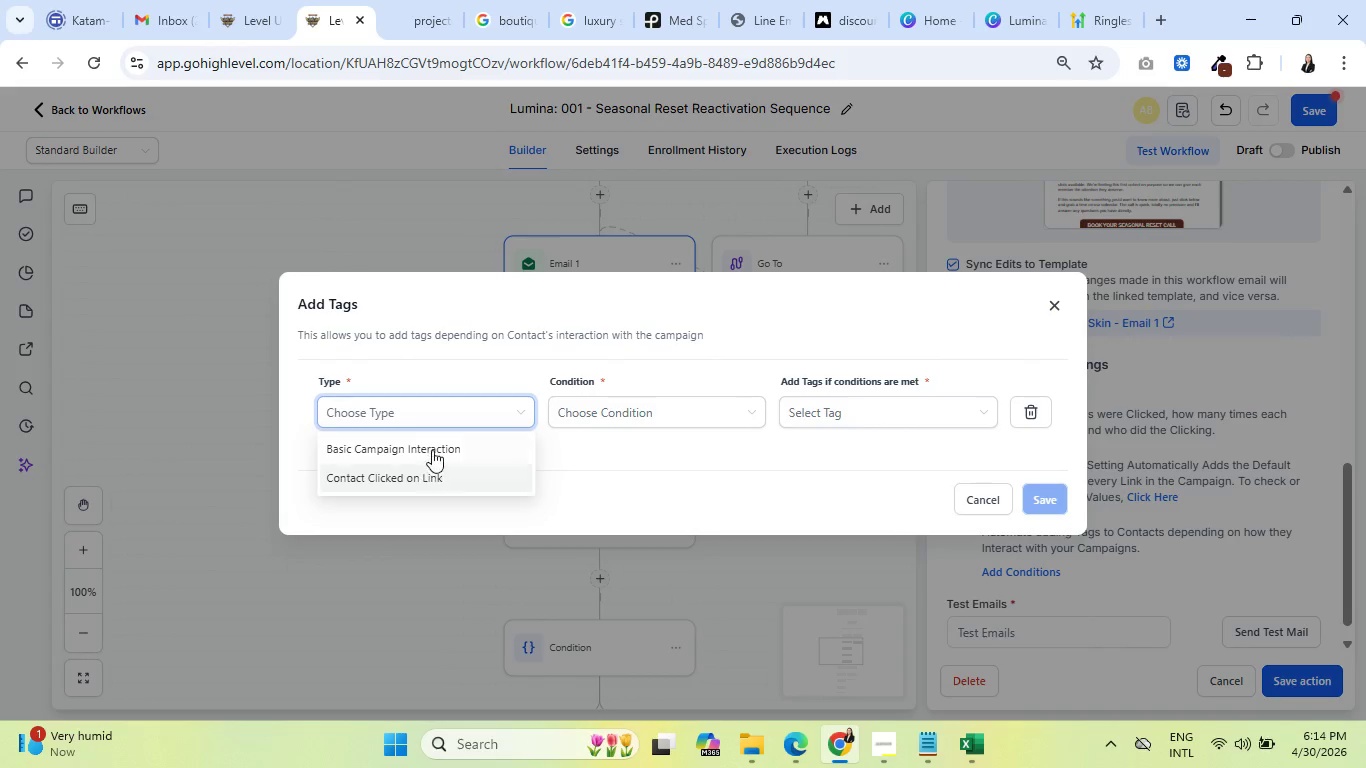 
double_click([636, 406])
 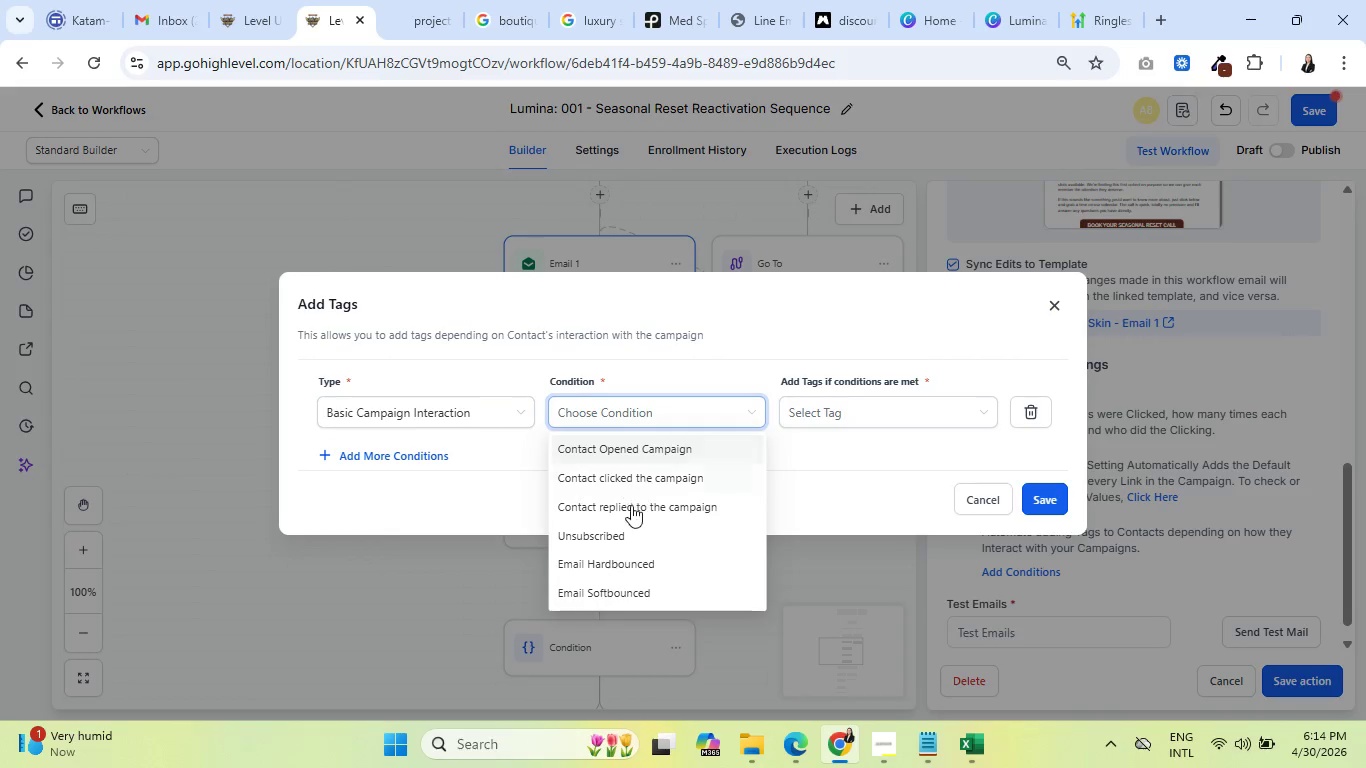 
left_click([638, 510])
 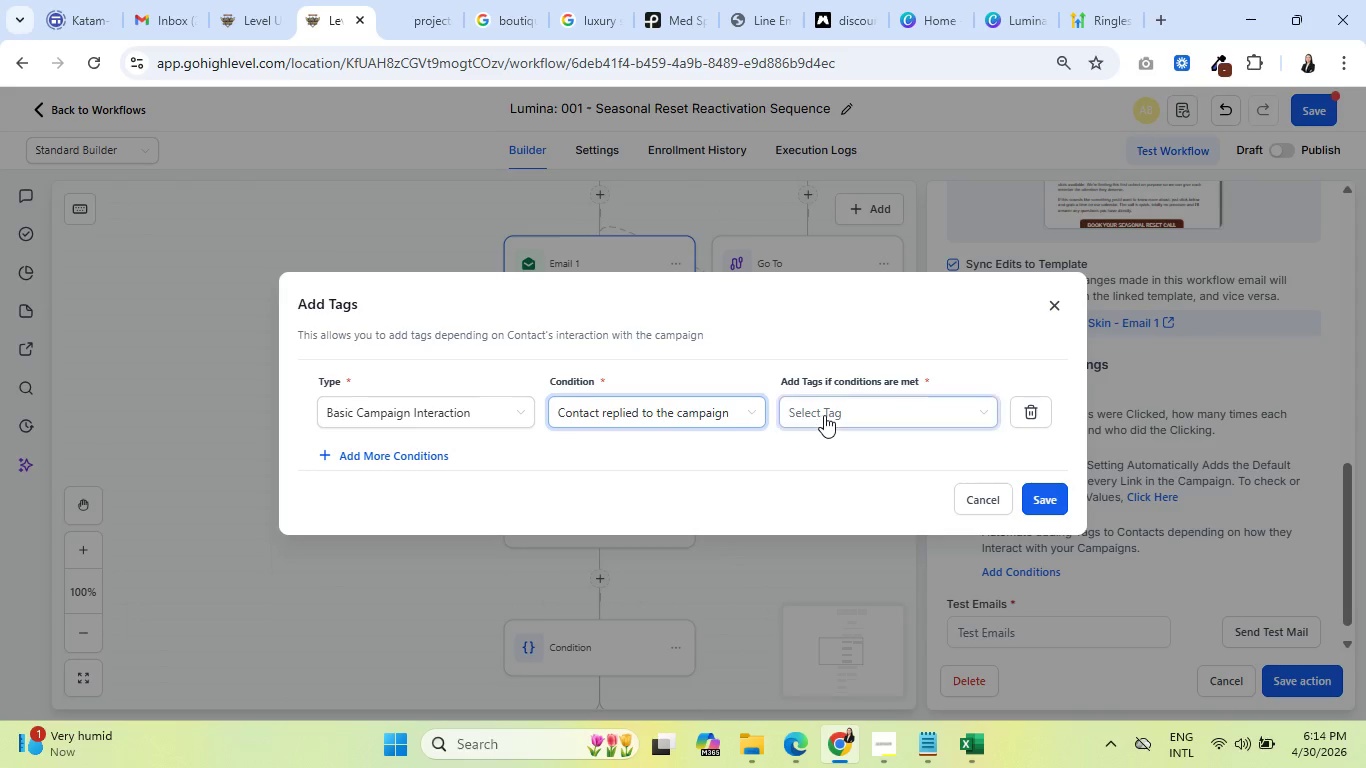 
left_click([826, 415])
 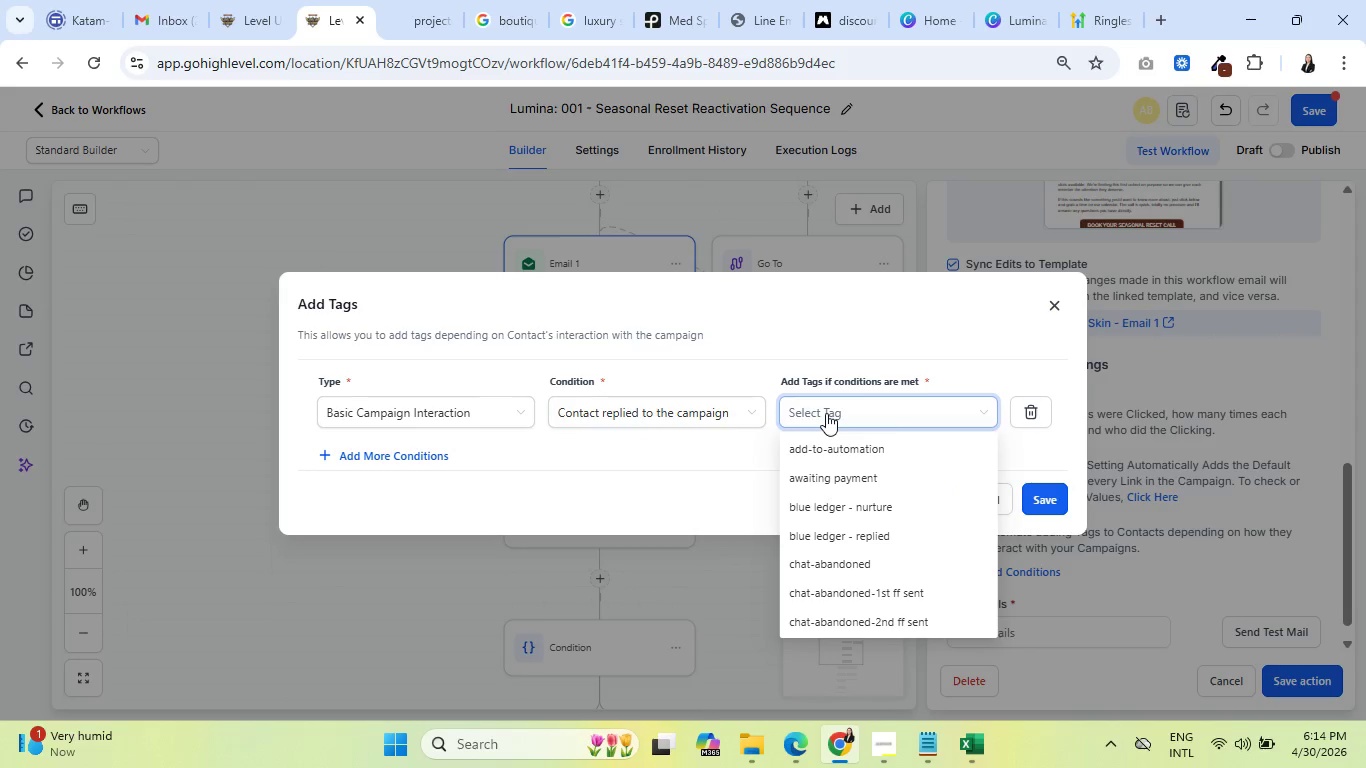 
type(lumina-reple)
key(Backspace)
type(ied)
 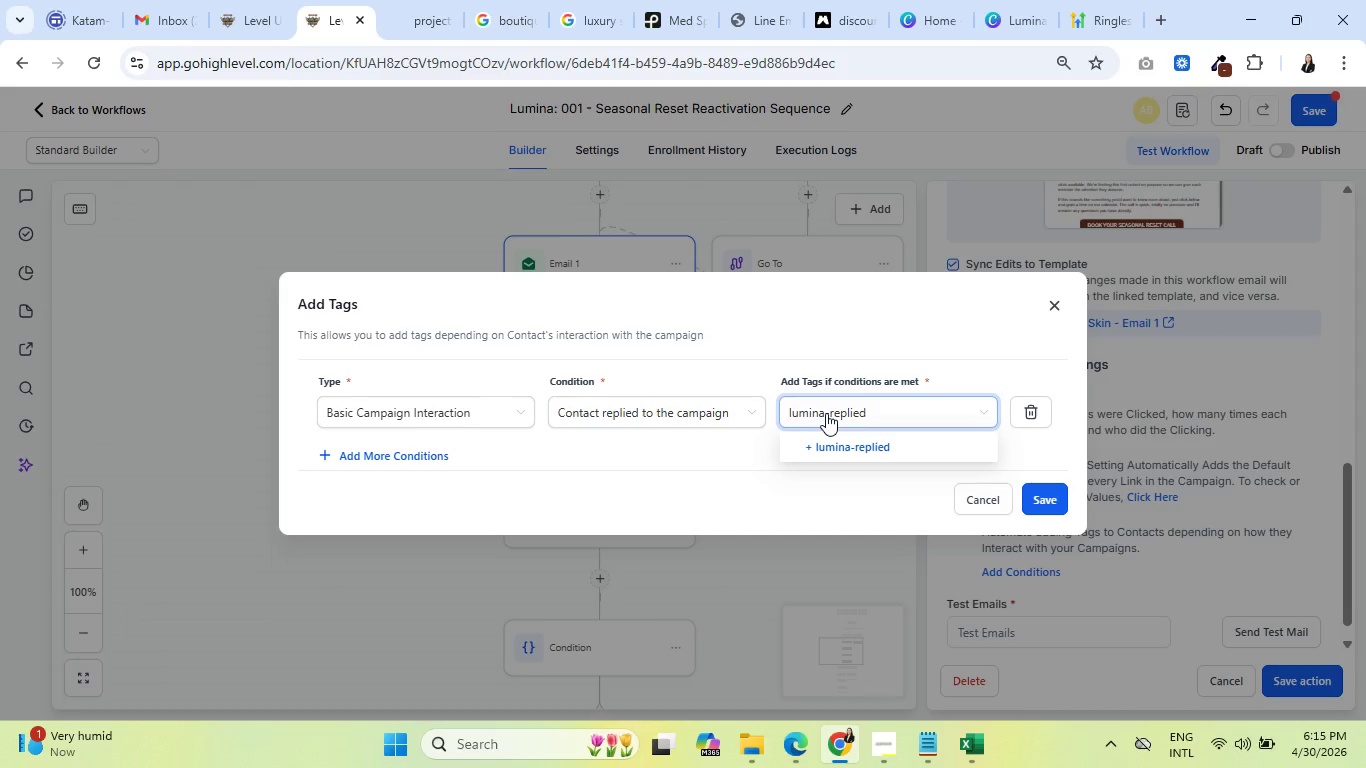 
wait(8.78)
 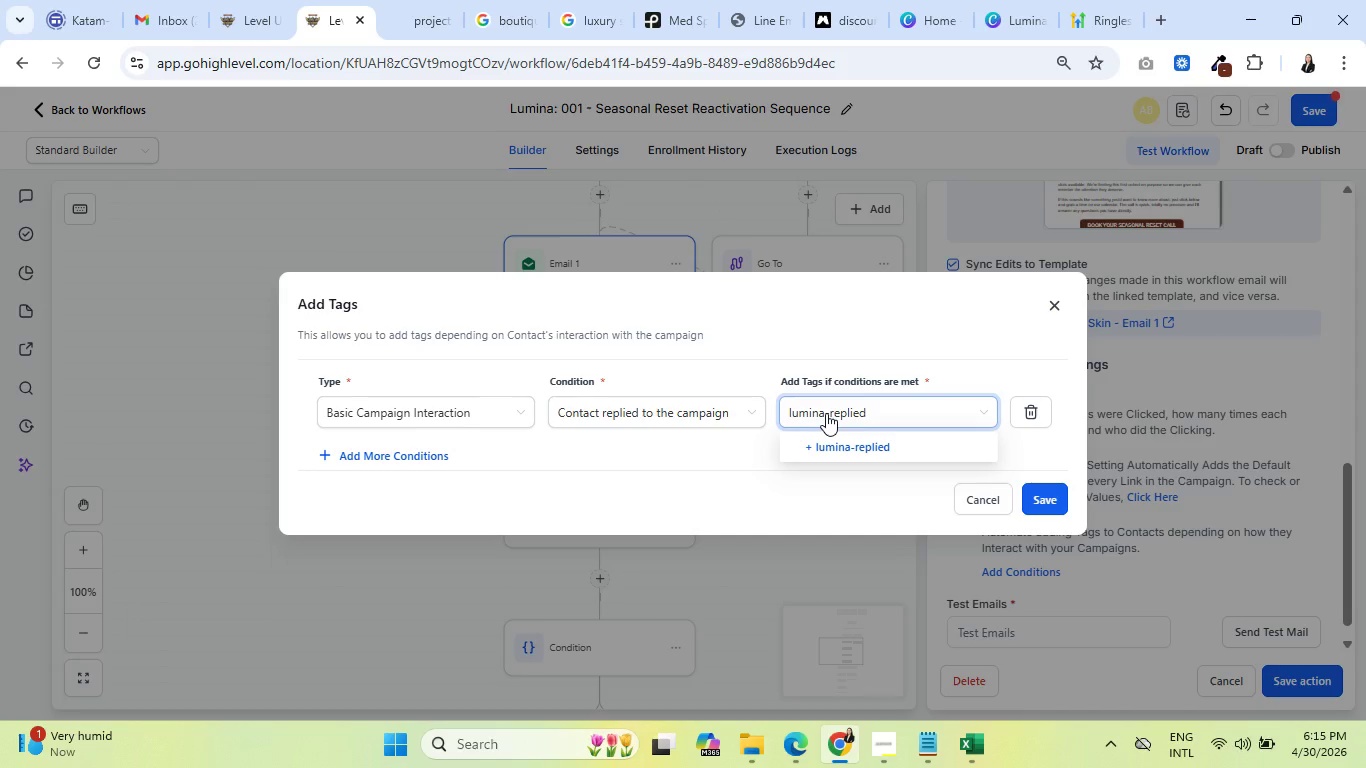 
type( to campaign)
 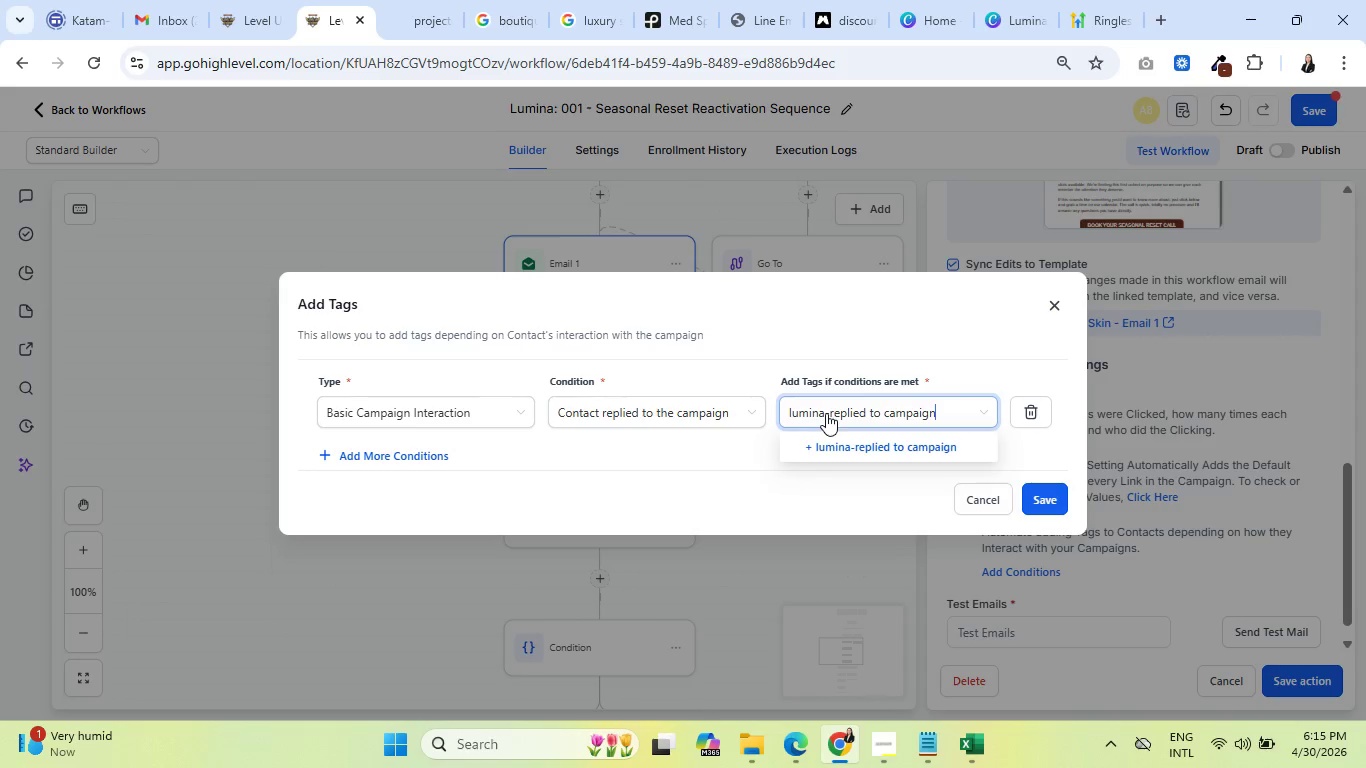 
wait(8.33)
 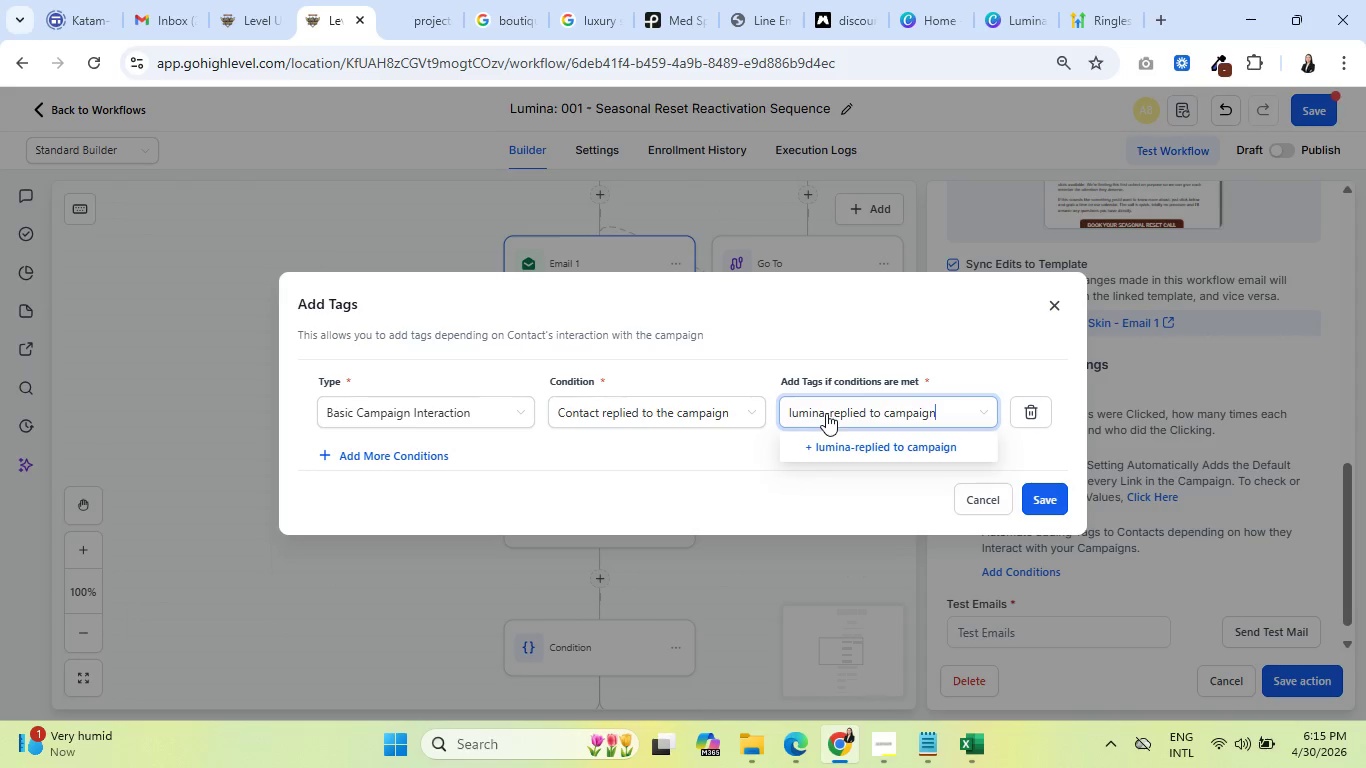 
left_click([868, 449])
 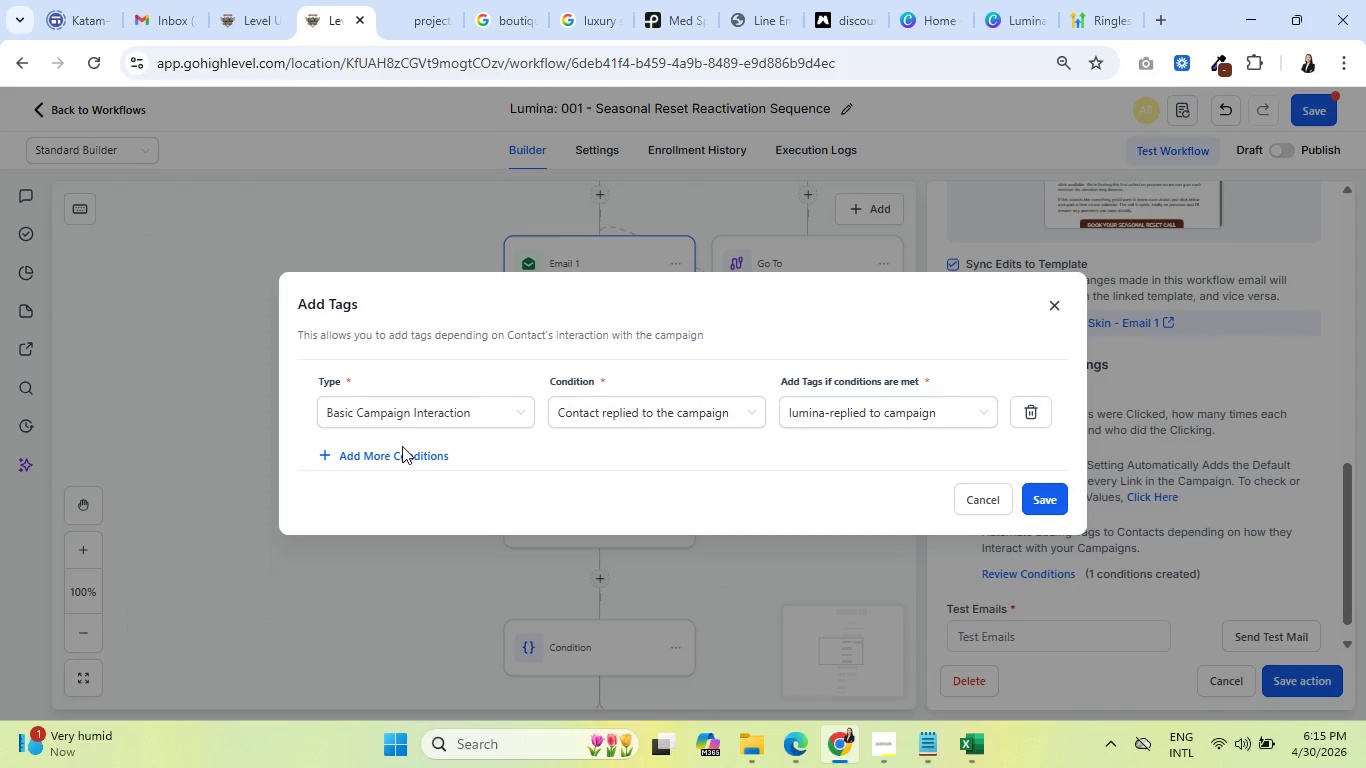 
left_click([404, 452])
 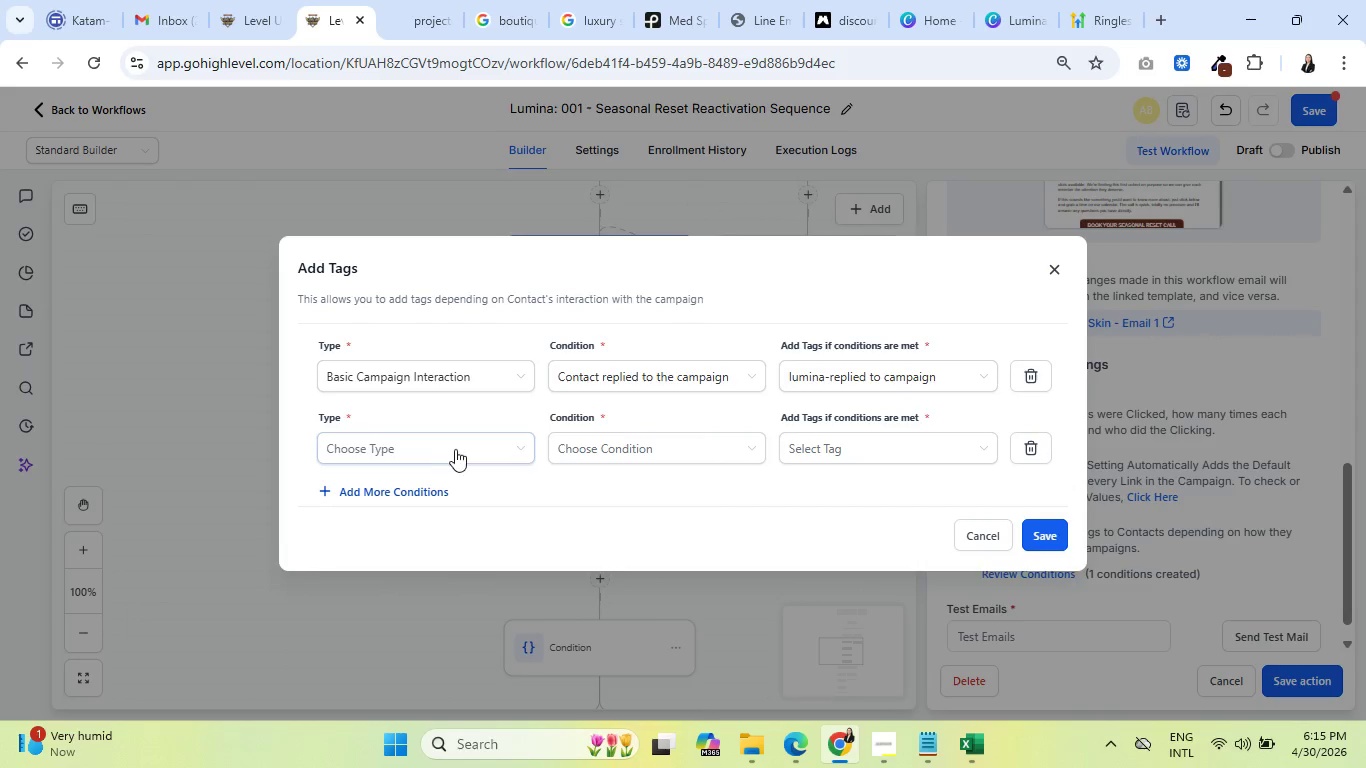 
left_click([456, 447])
 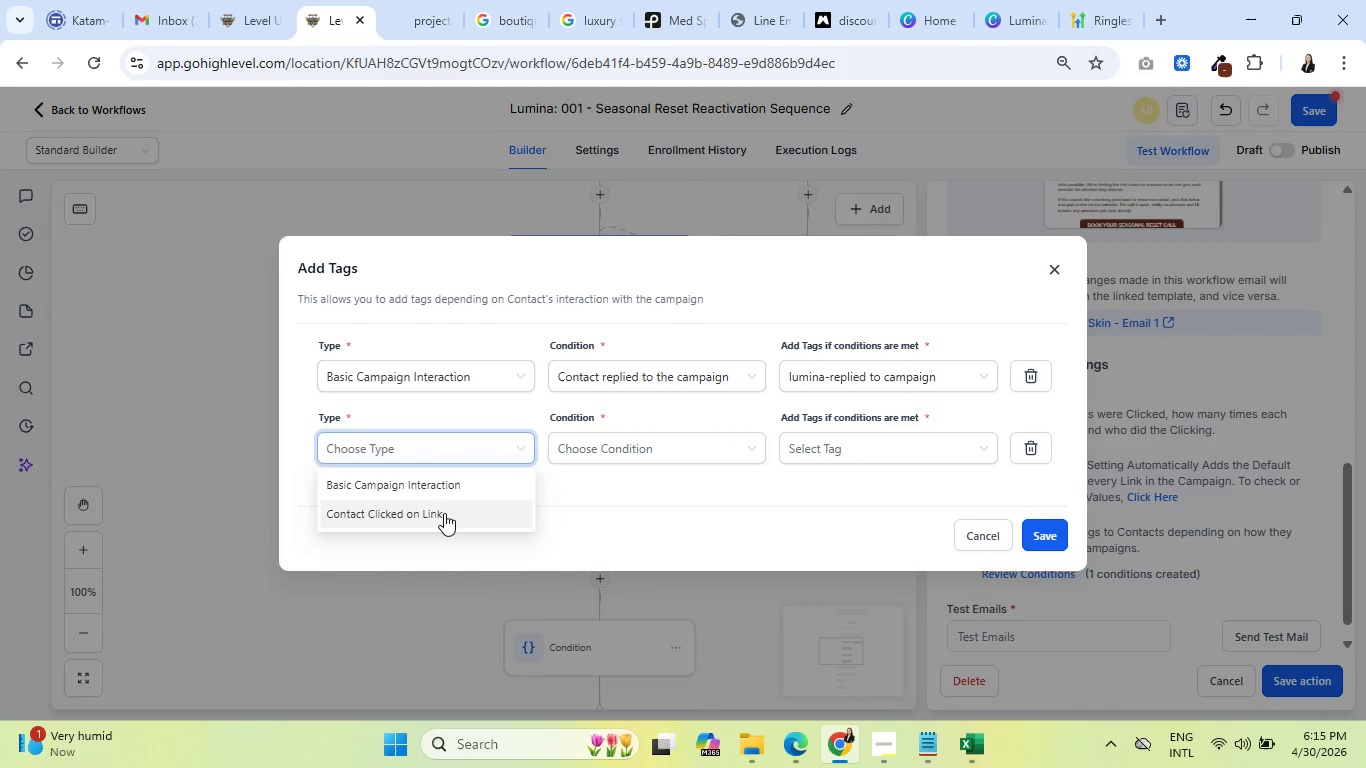 
left_click([444, 486])
 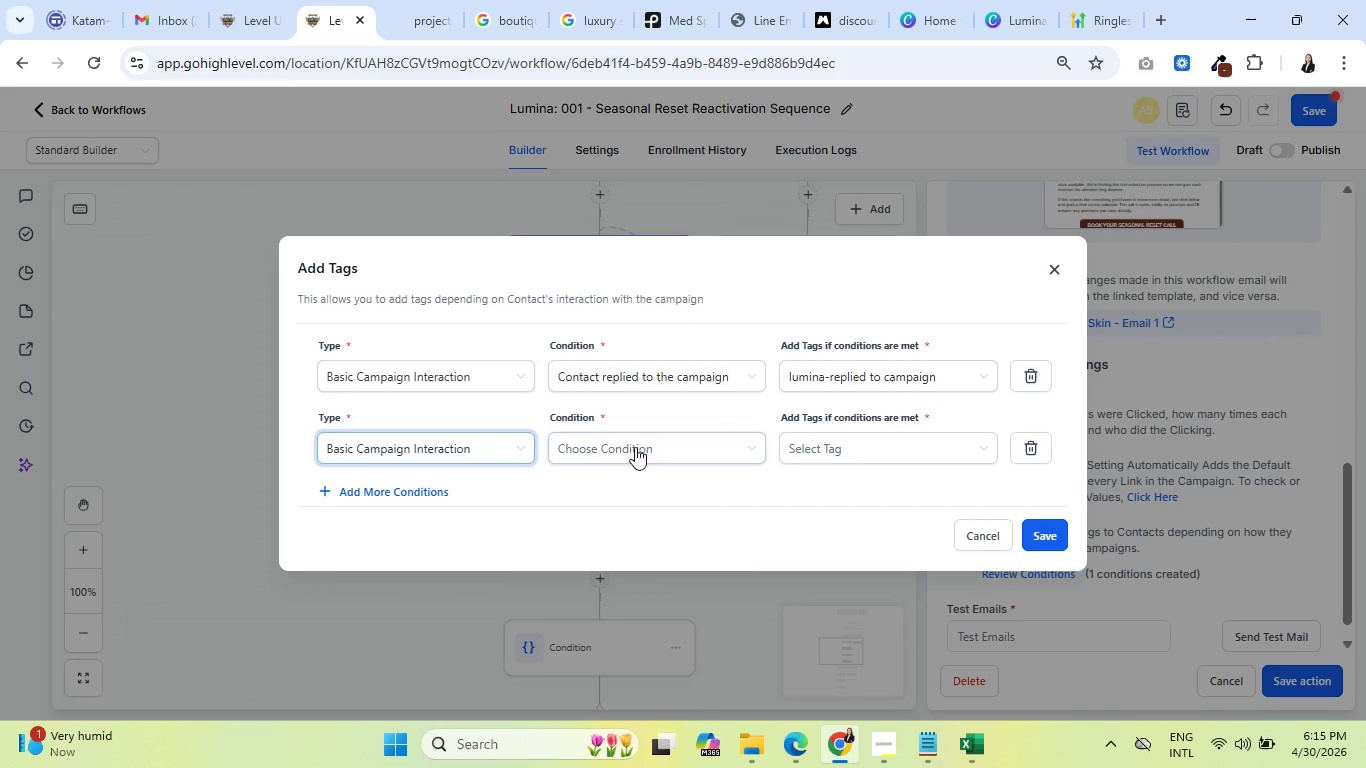 
left_click([639, 447])
 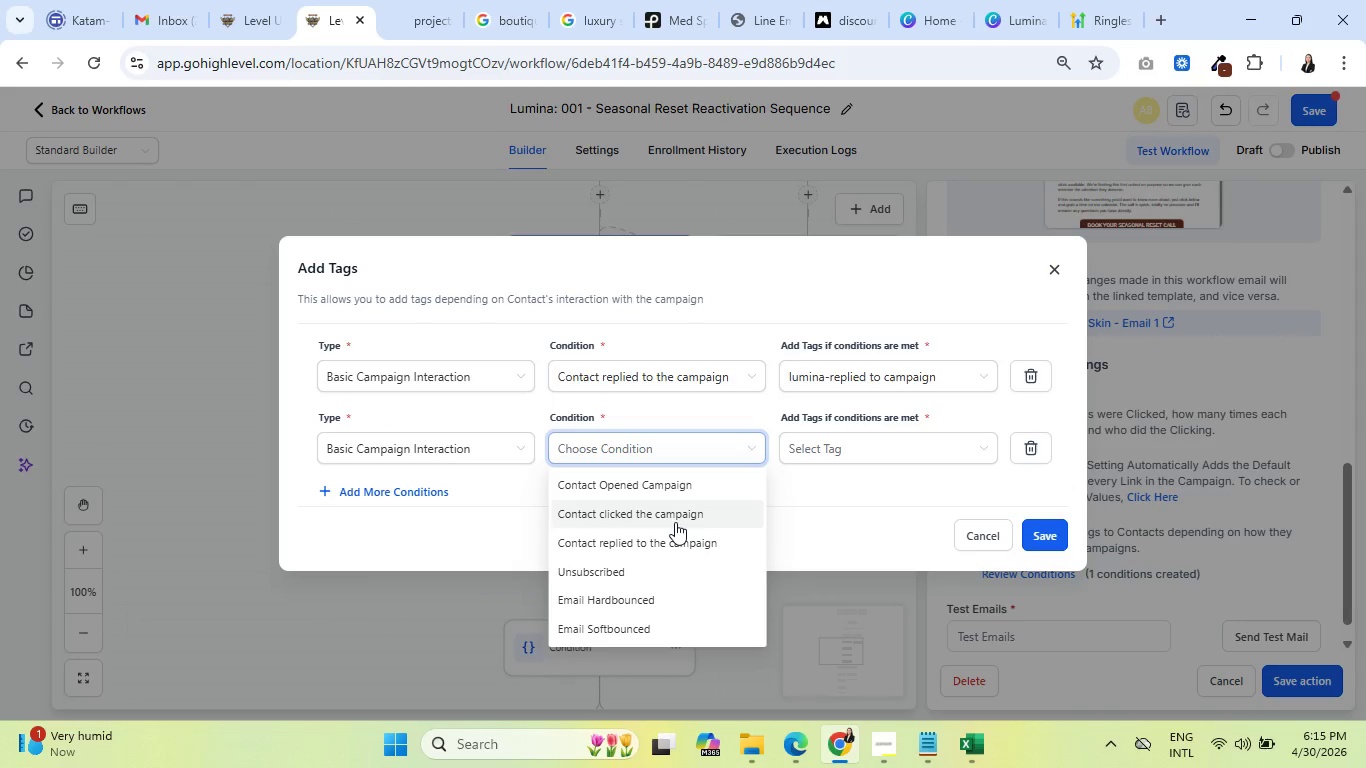 
wait(7.17)
 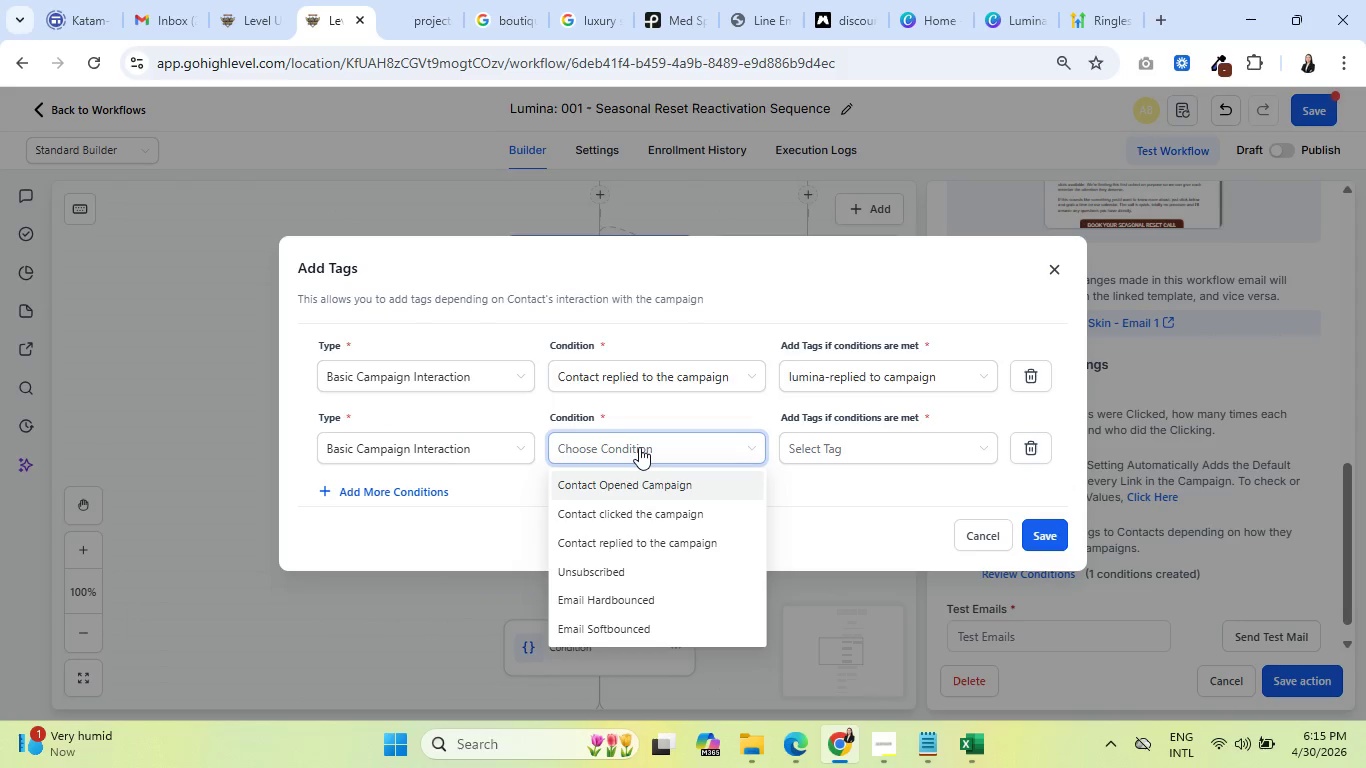 
left_click([248, 11])
 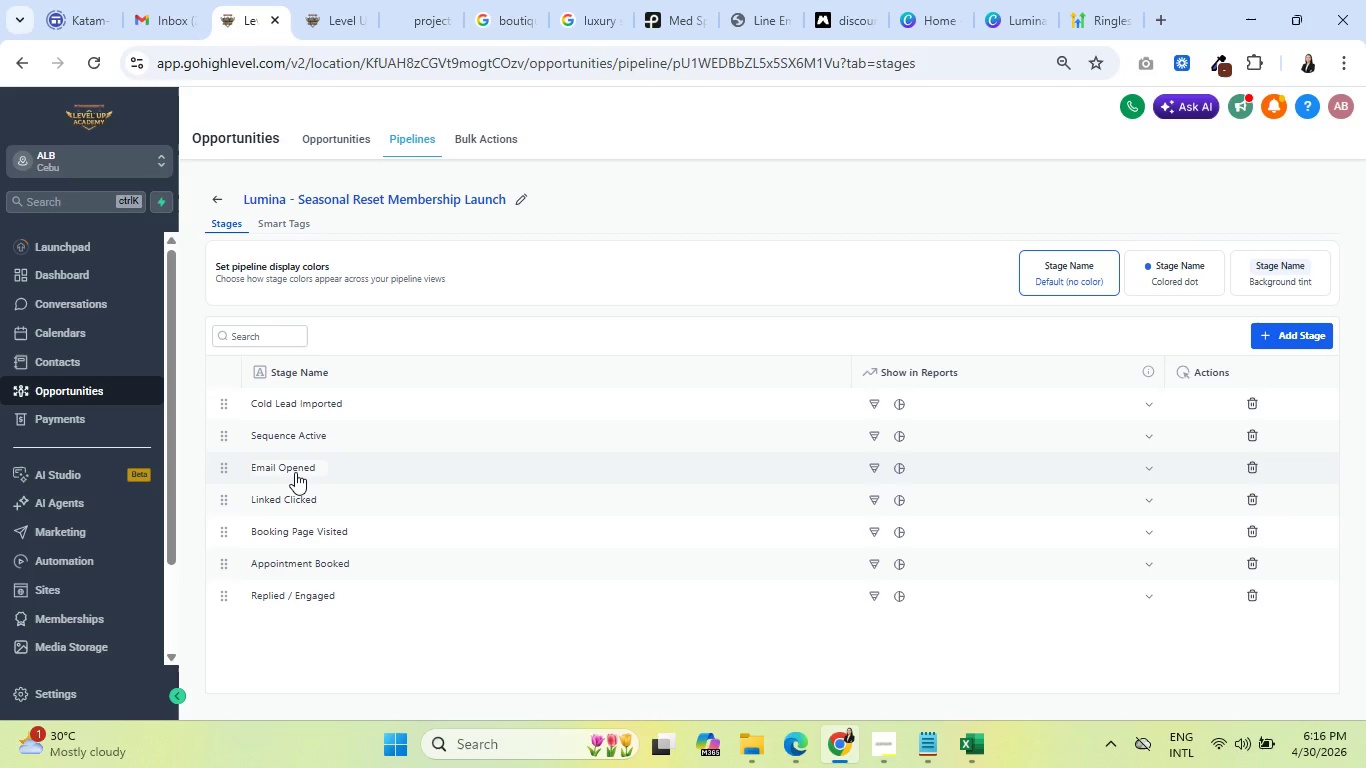 
wait(33.06)
 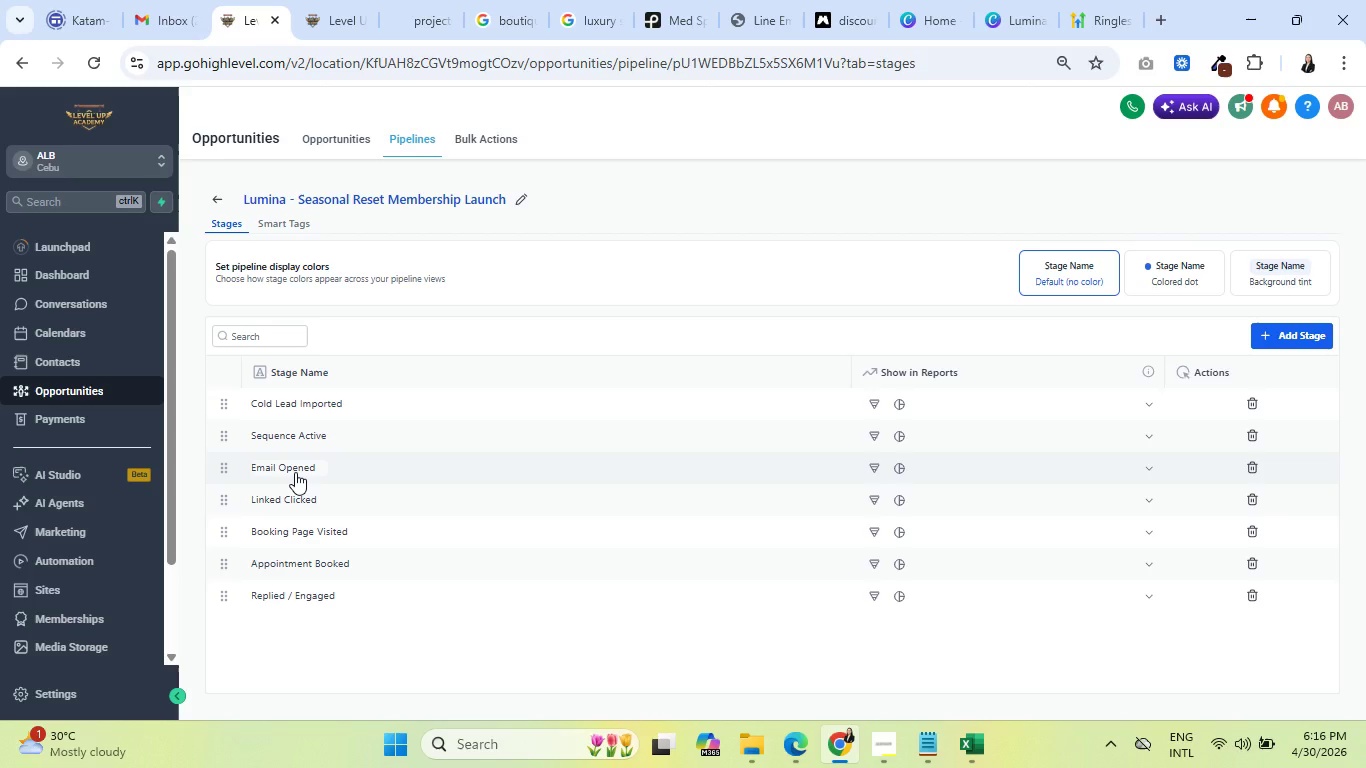 
left_click([327, 1])
 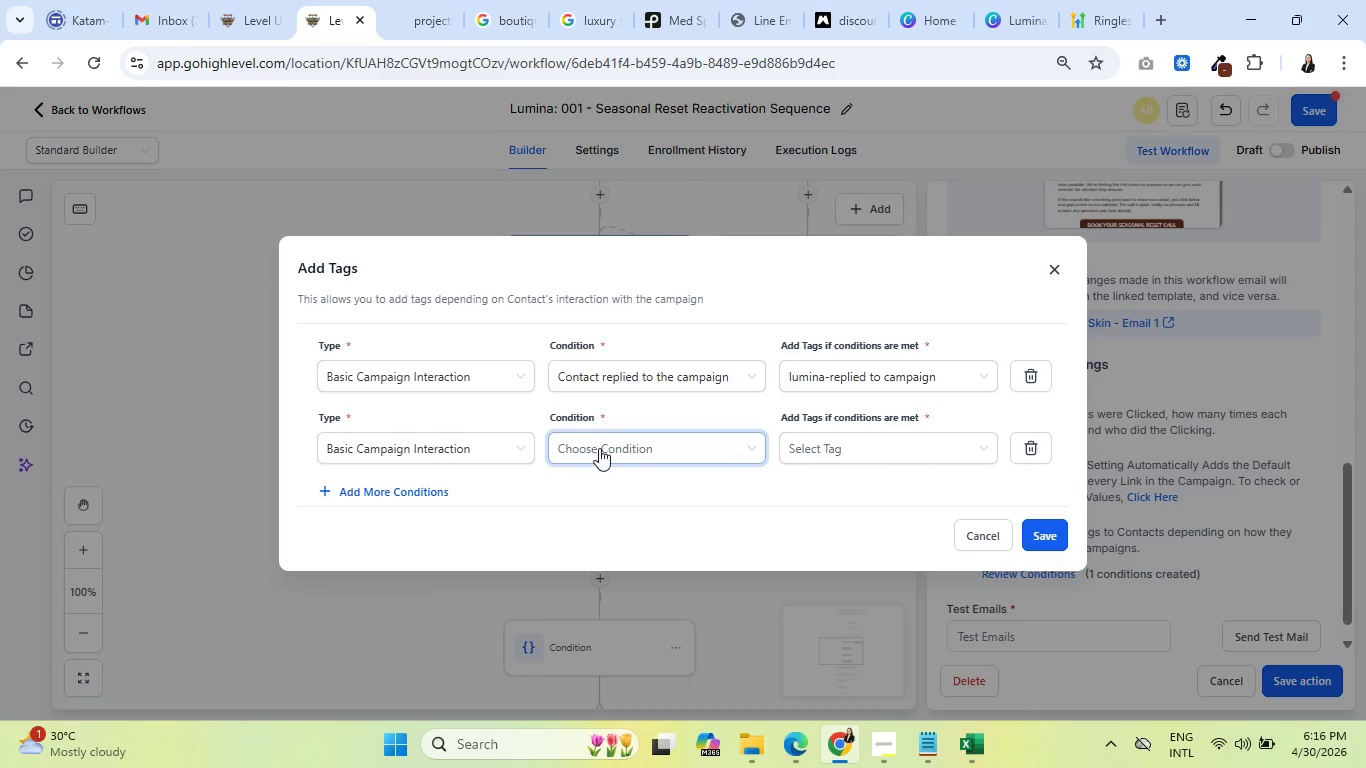 
left_click([1028, 449])
 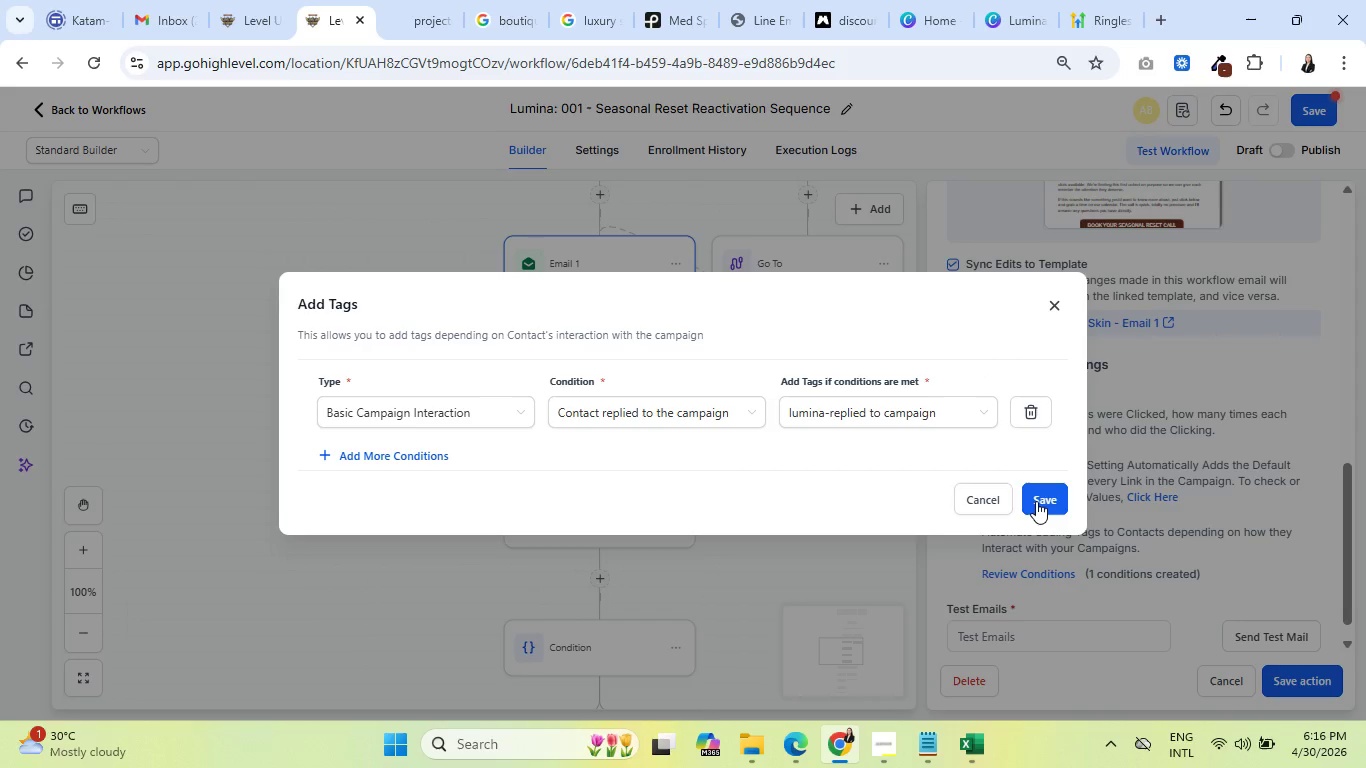 
left_click([1036, 501])
 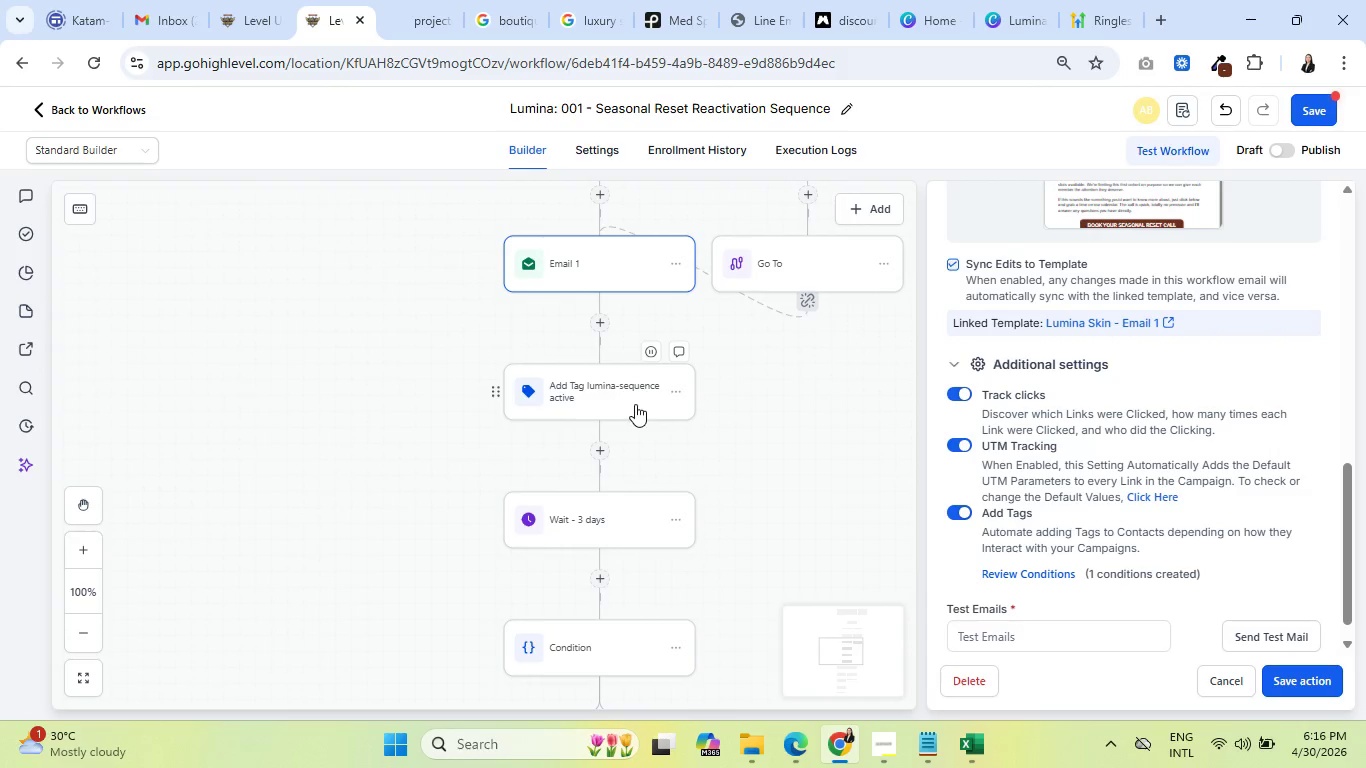 
left_click([581, 549])
 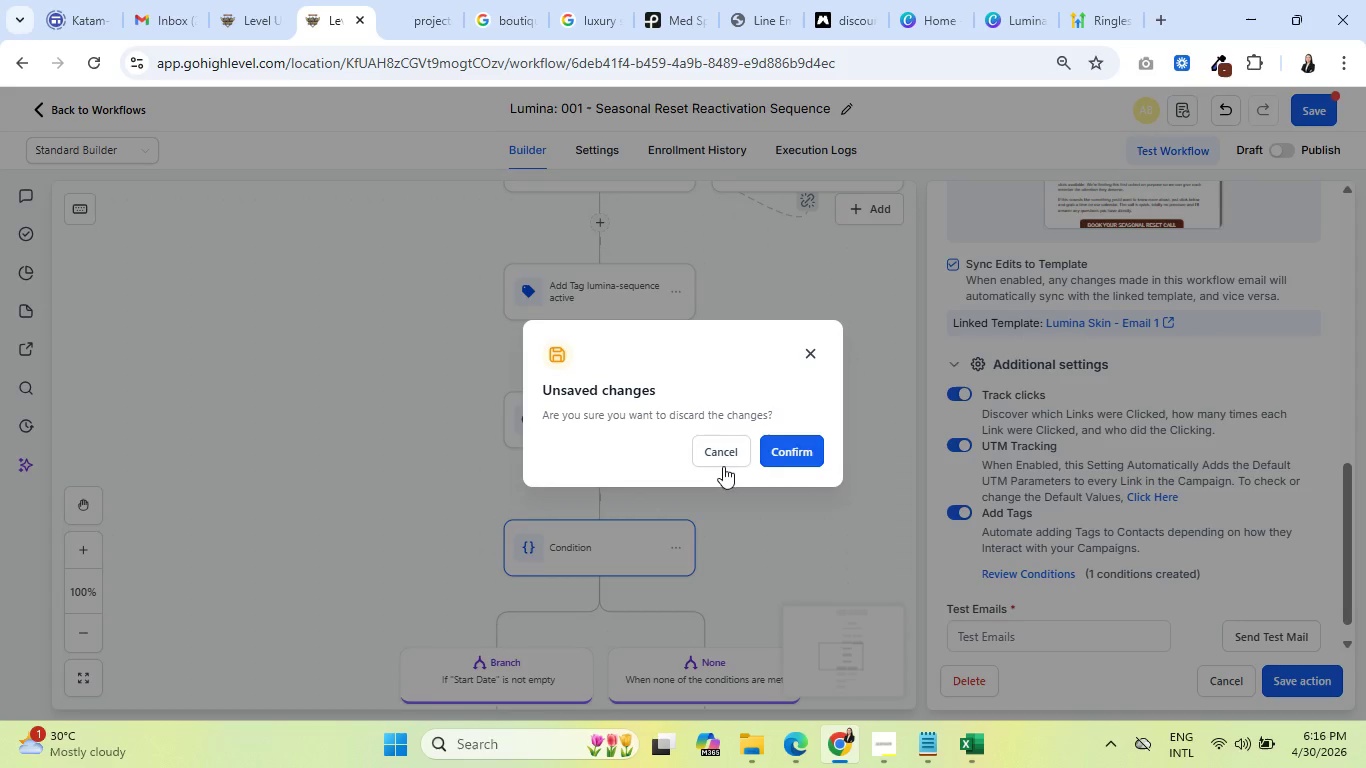 
scroll: coordinate [713, 494], scroll_direction: down, amount: 2.0
 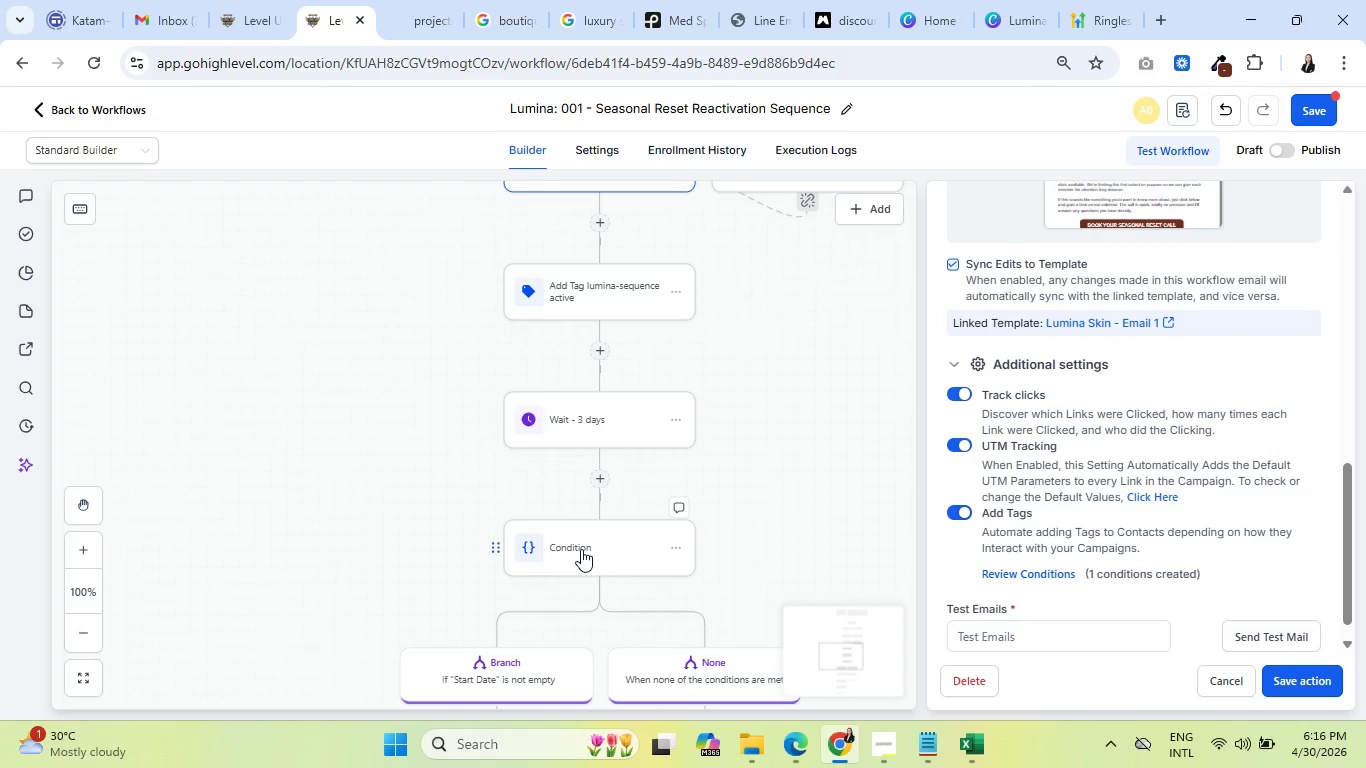 
left_click([721, 460])
 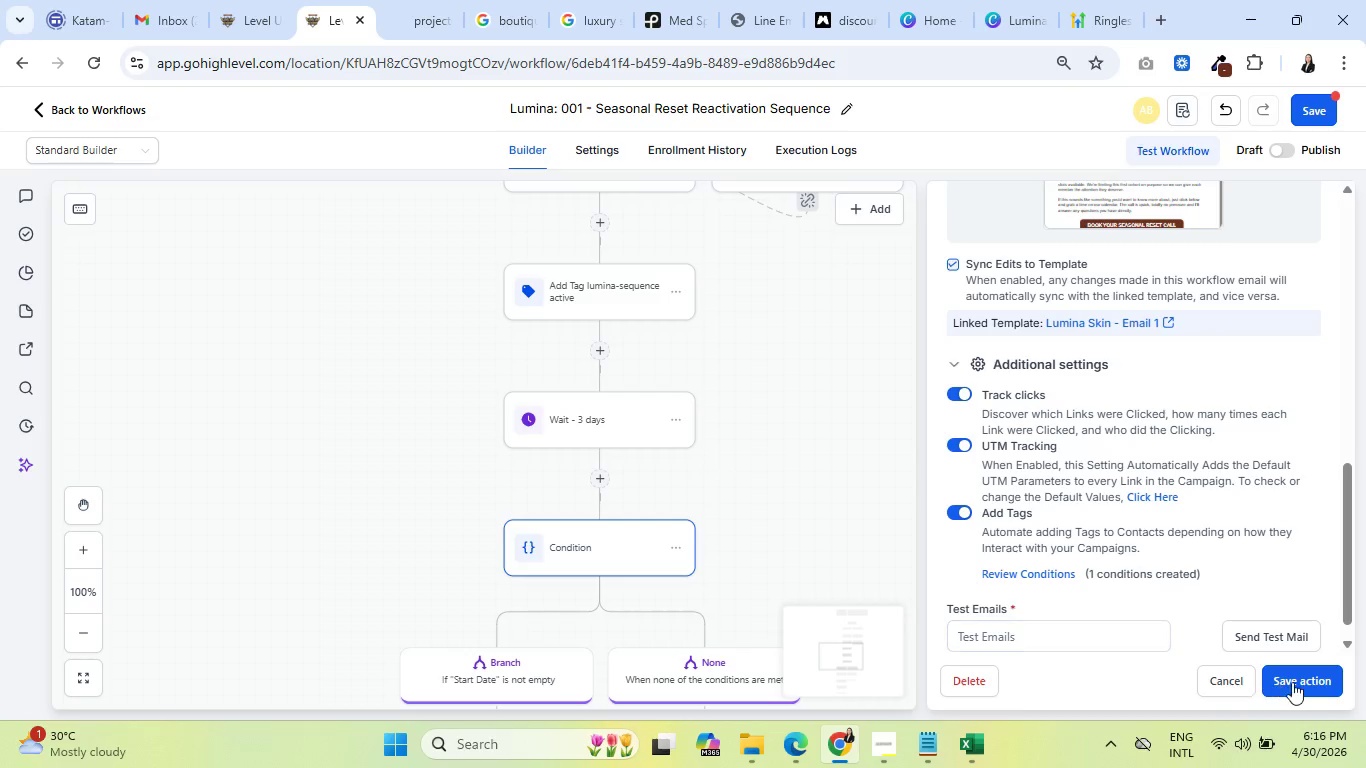 
left_click([1302, 682])
 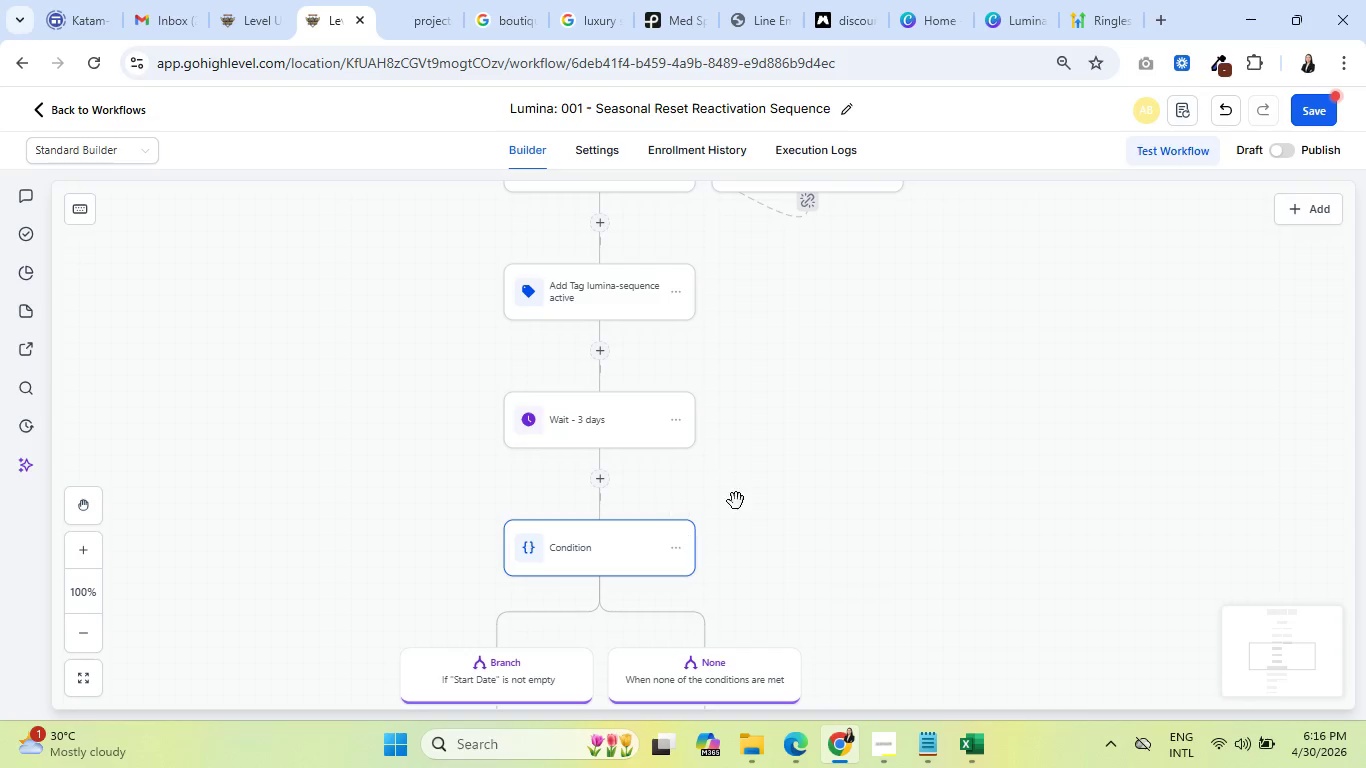 
left_click([585, 457])
 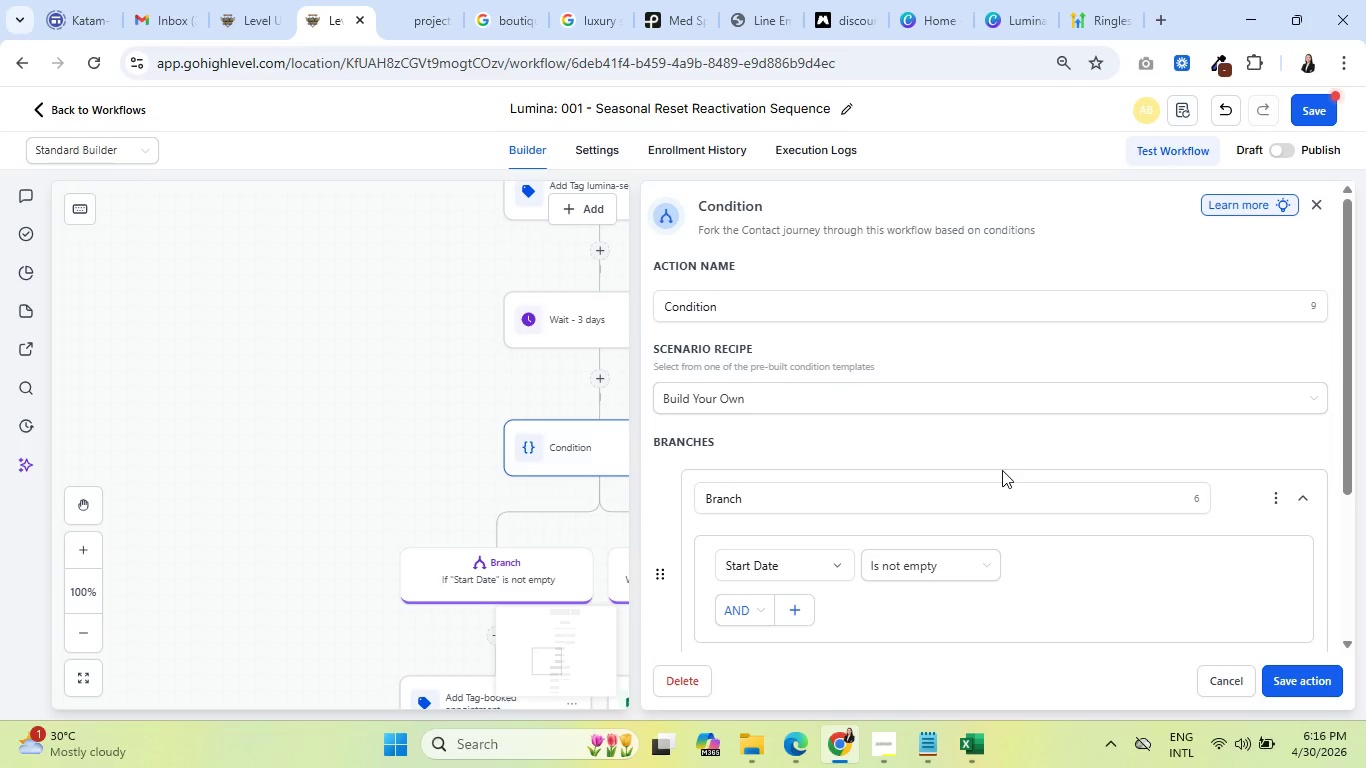 
scroll: coordinate [978, 496], scroll_direction: down, amount: 5.0
 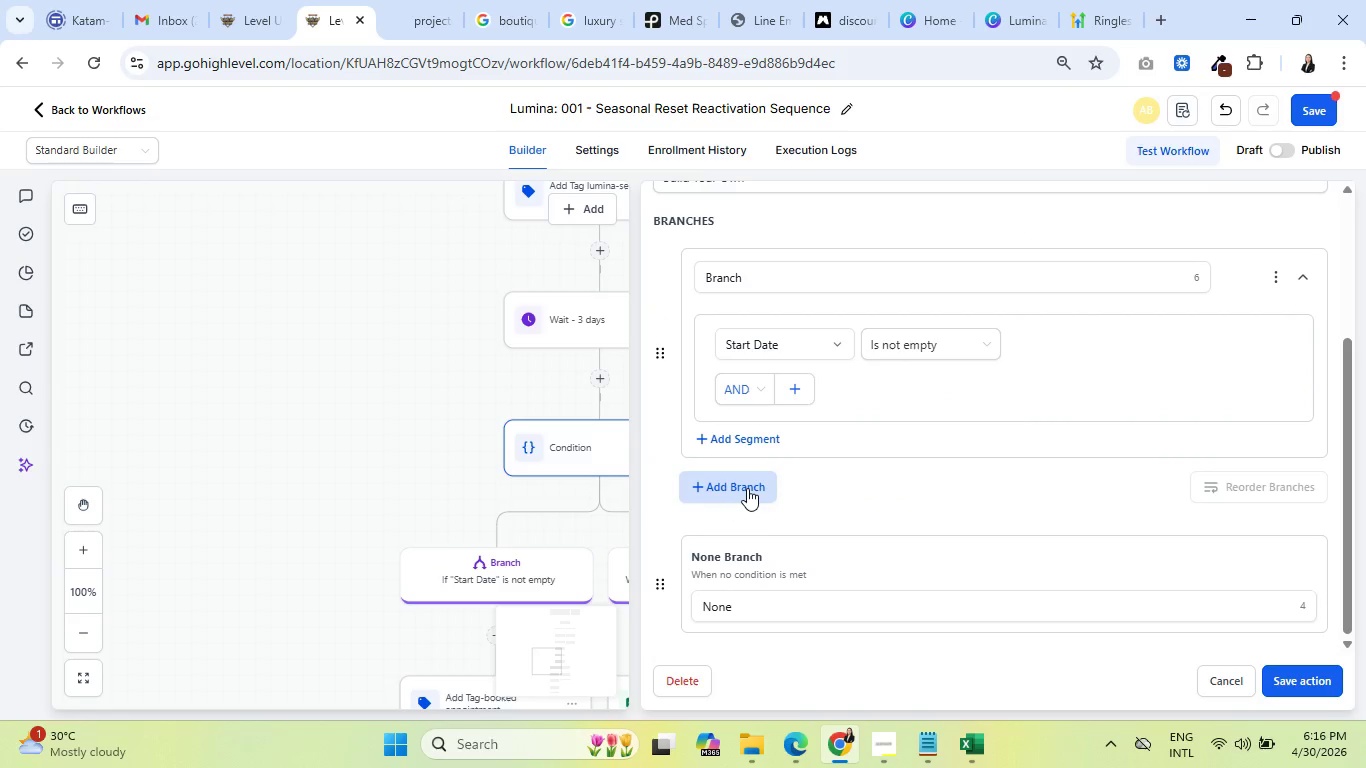 
left_click([747, 488])
 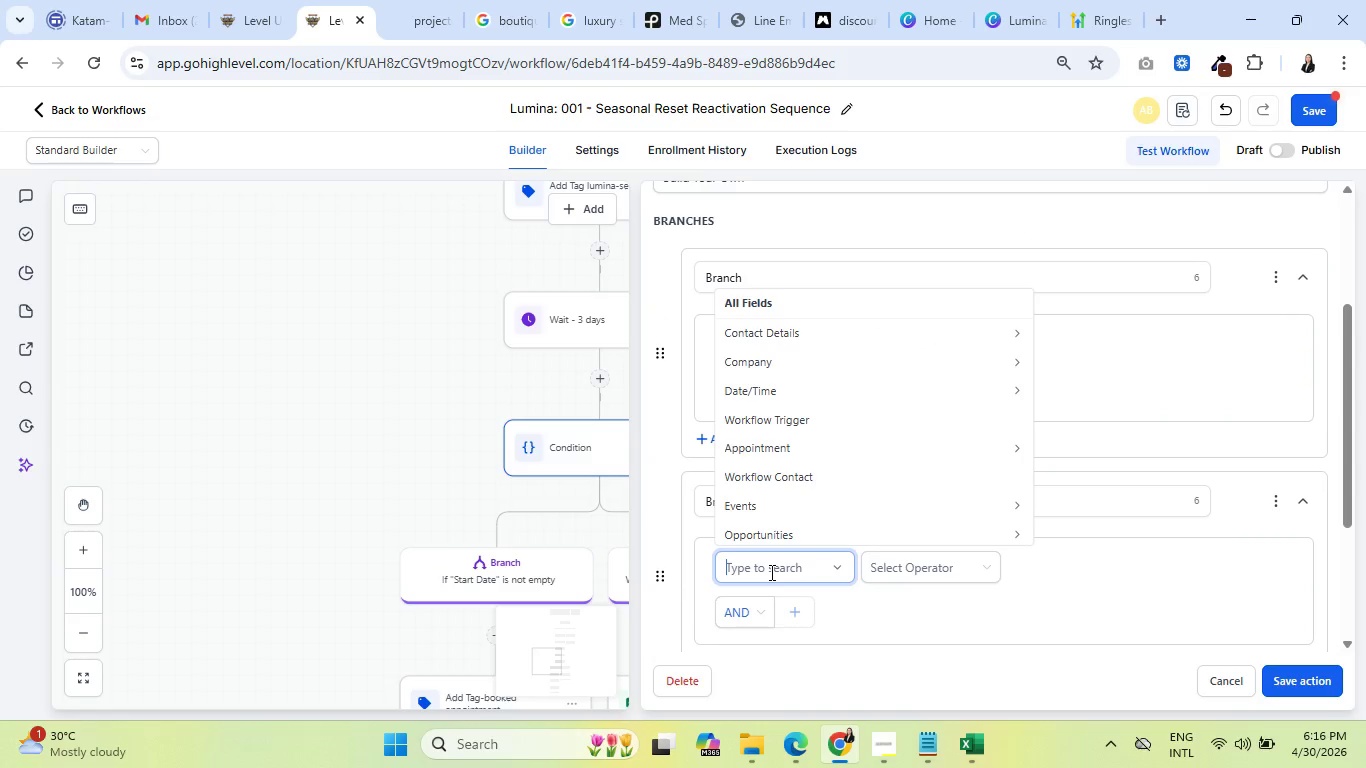 
type(tag)
 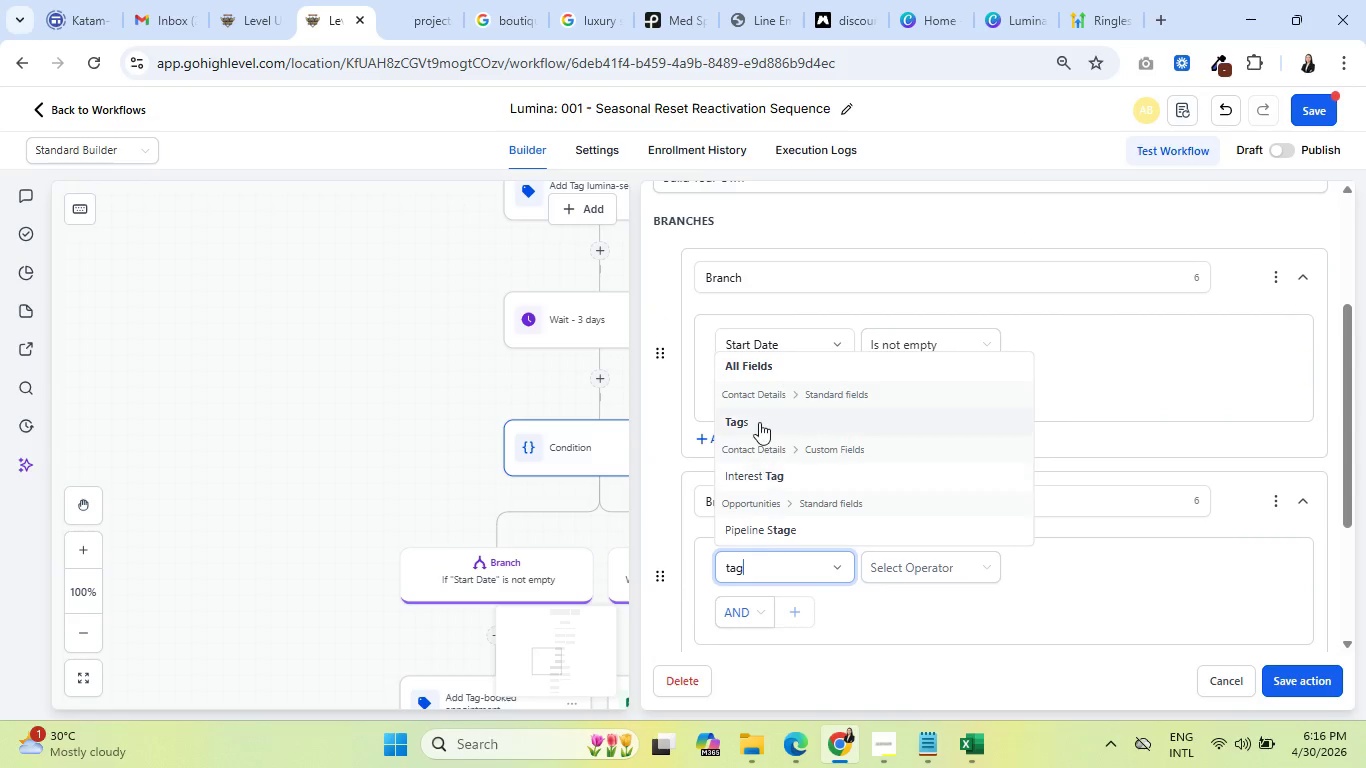 
left_click([759, 422])
 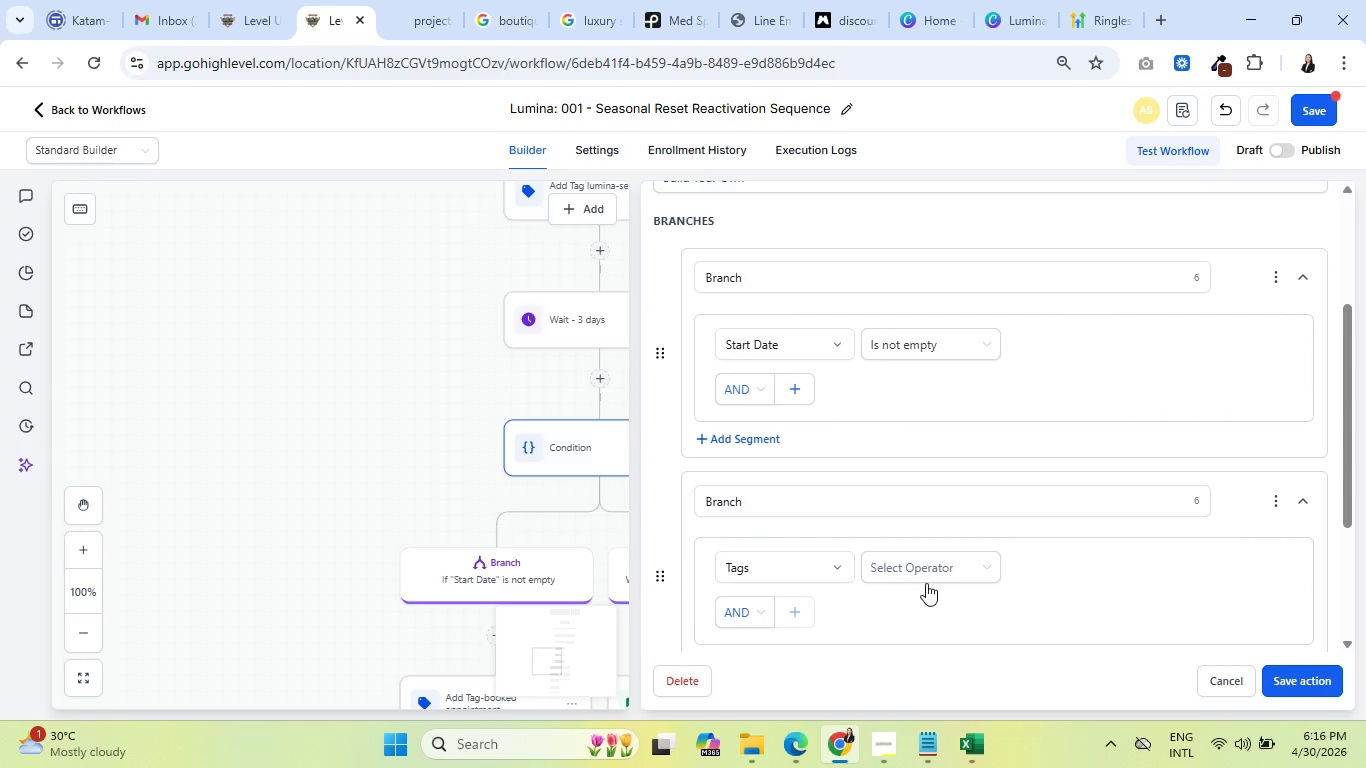 
left_click([926, 583])
 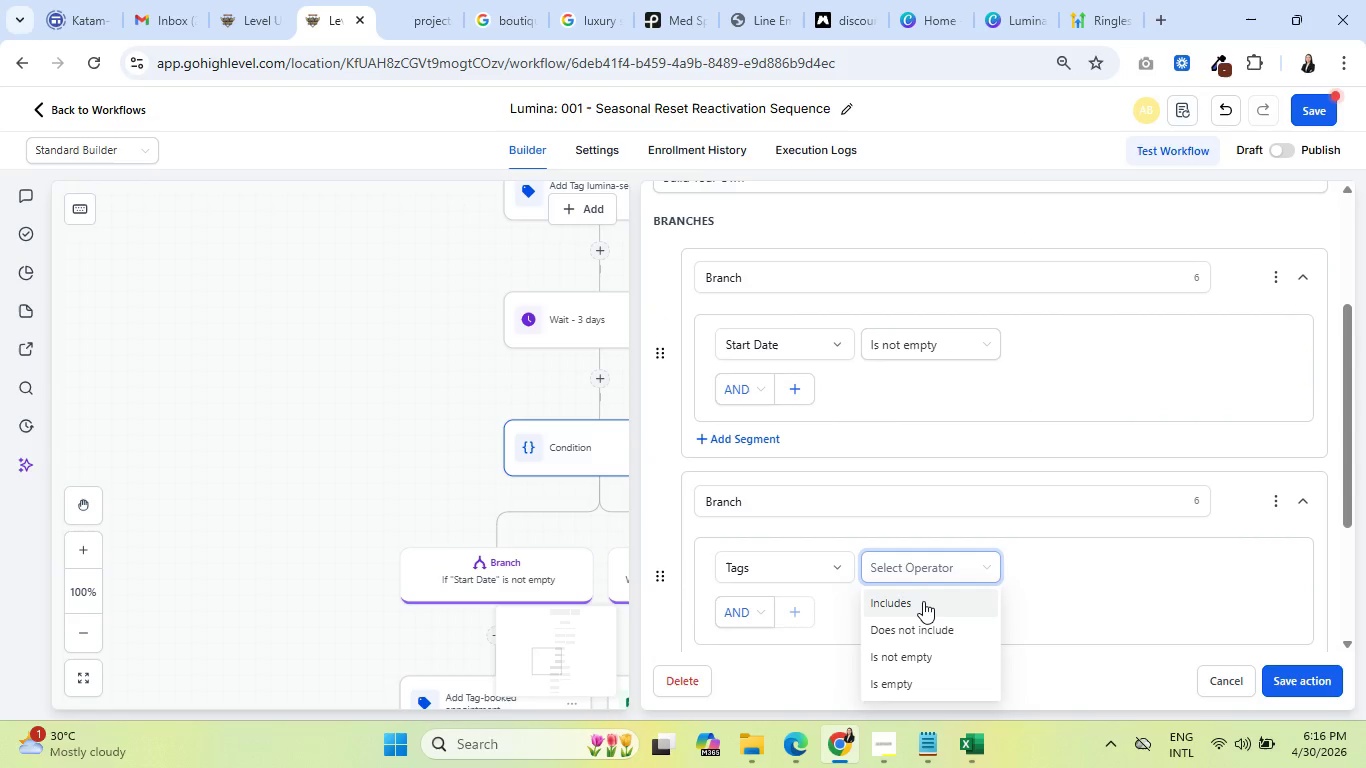 
left_click([923, 601])
 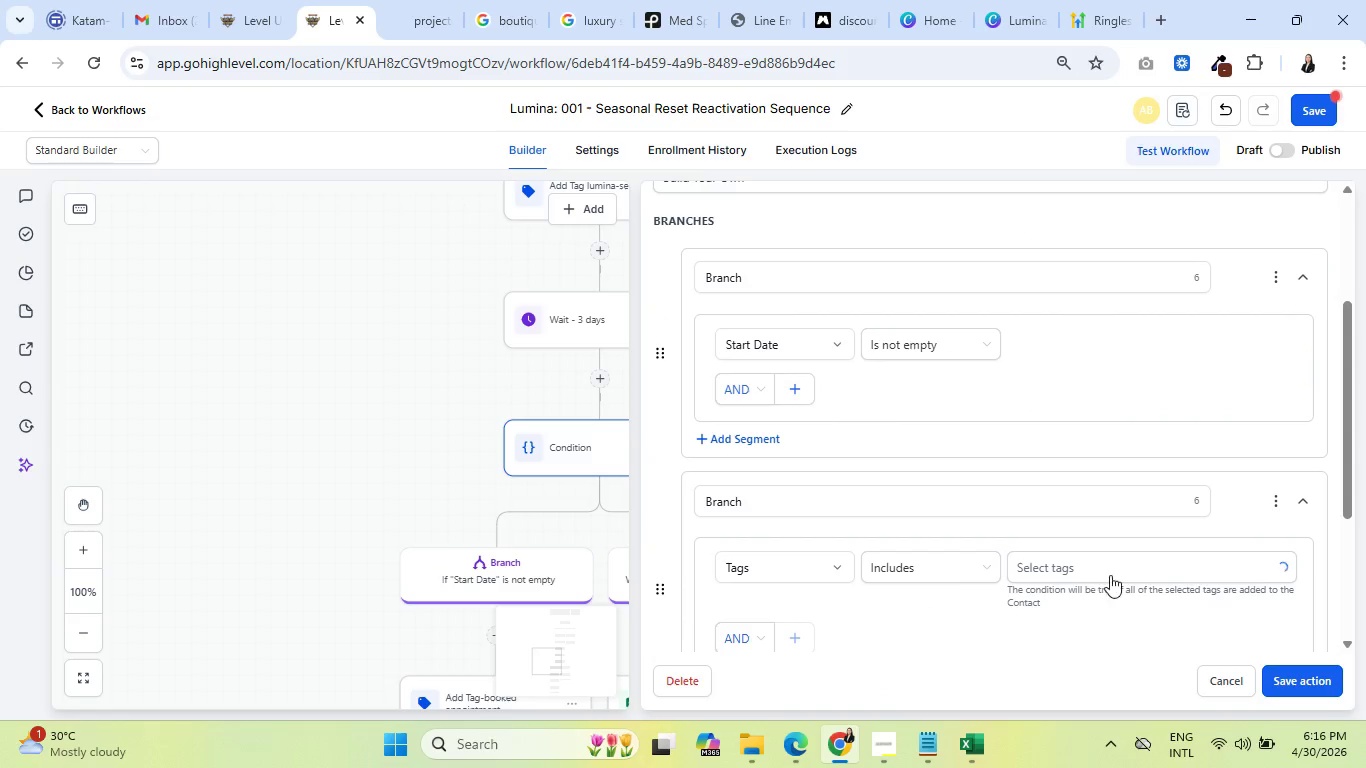 
left_click([1111, 574])
 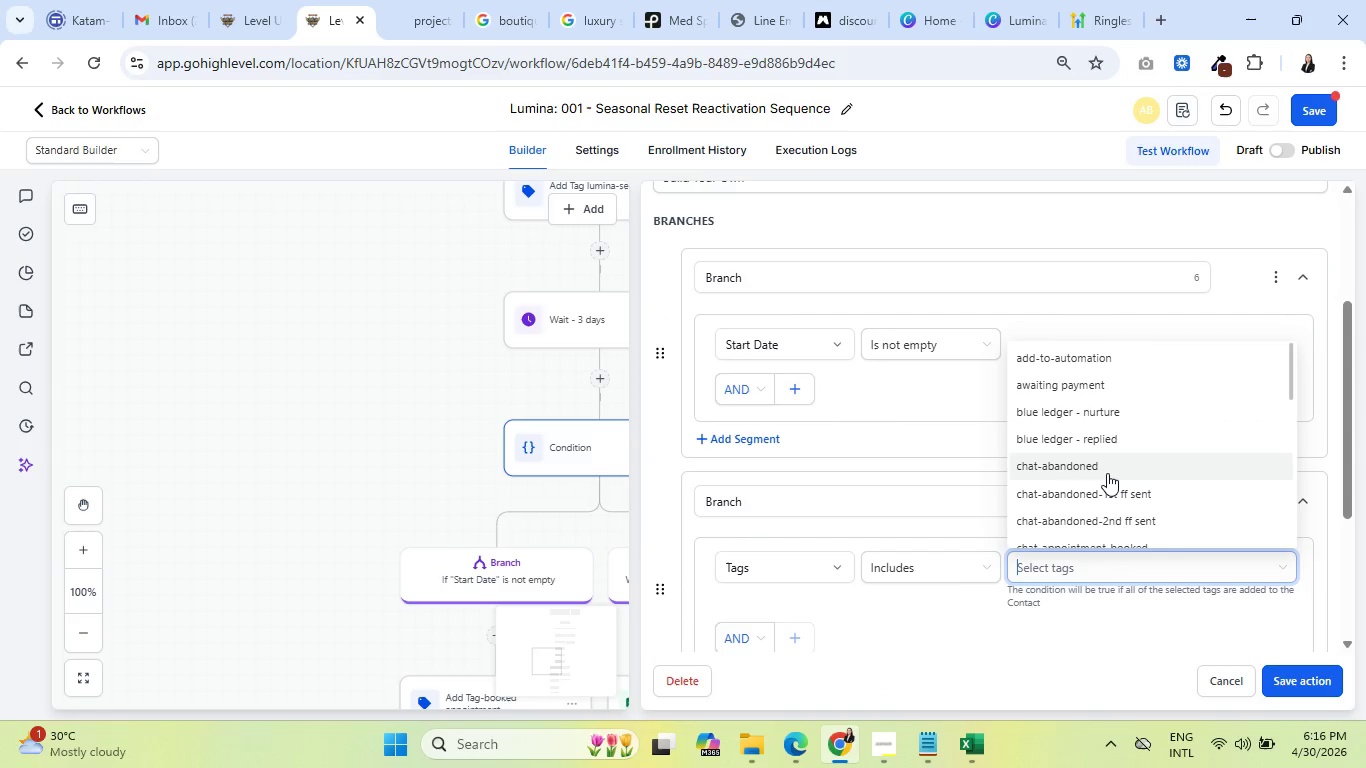 
type(lumin)
 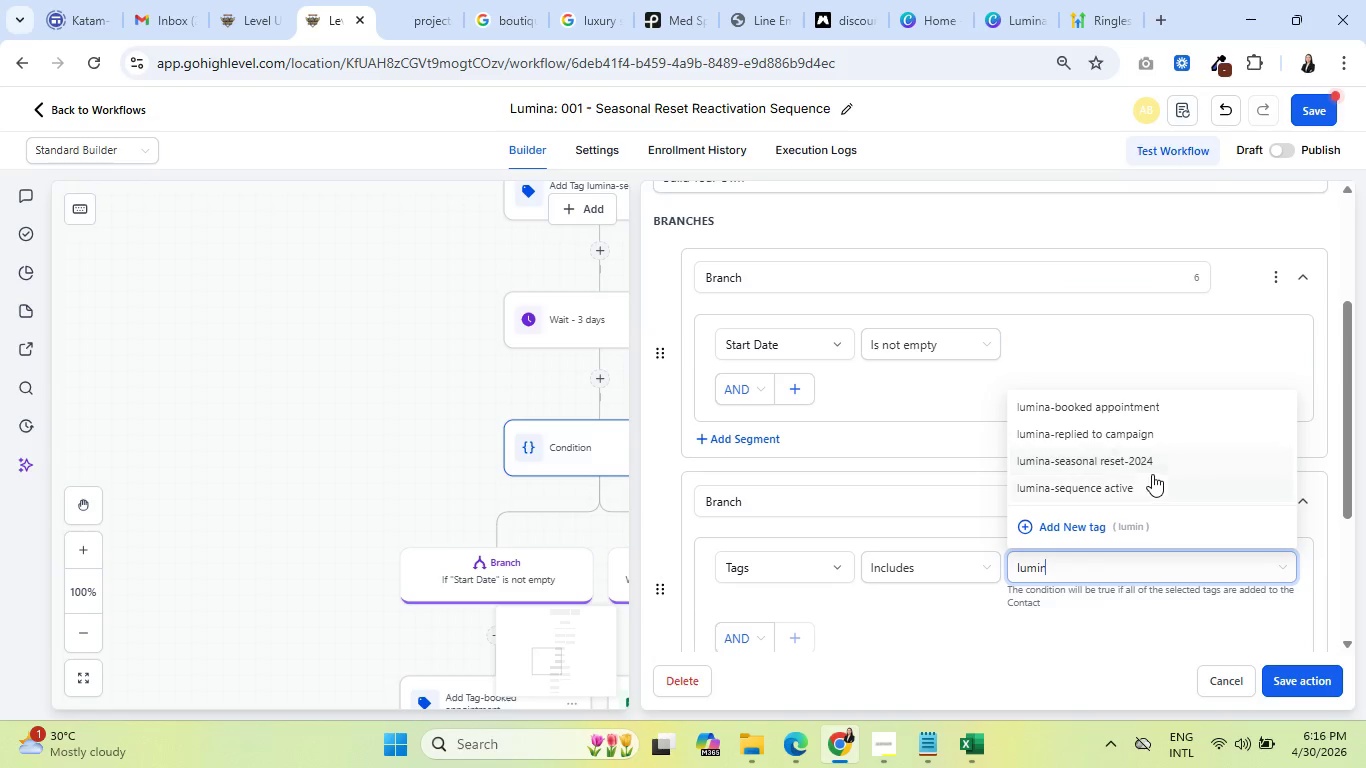 
left_click([1135, 435])
 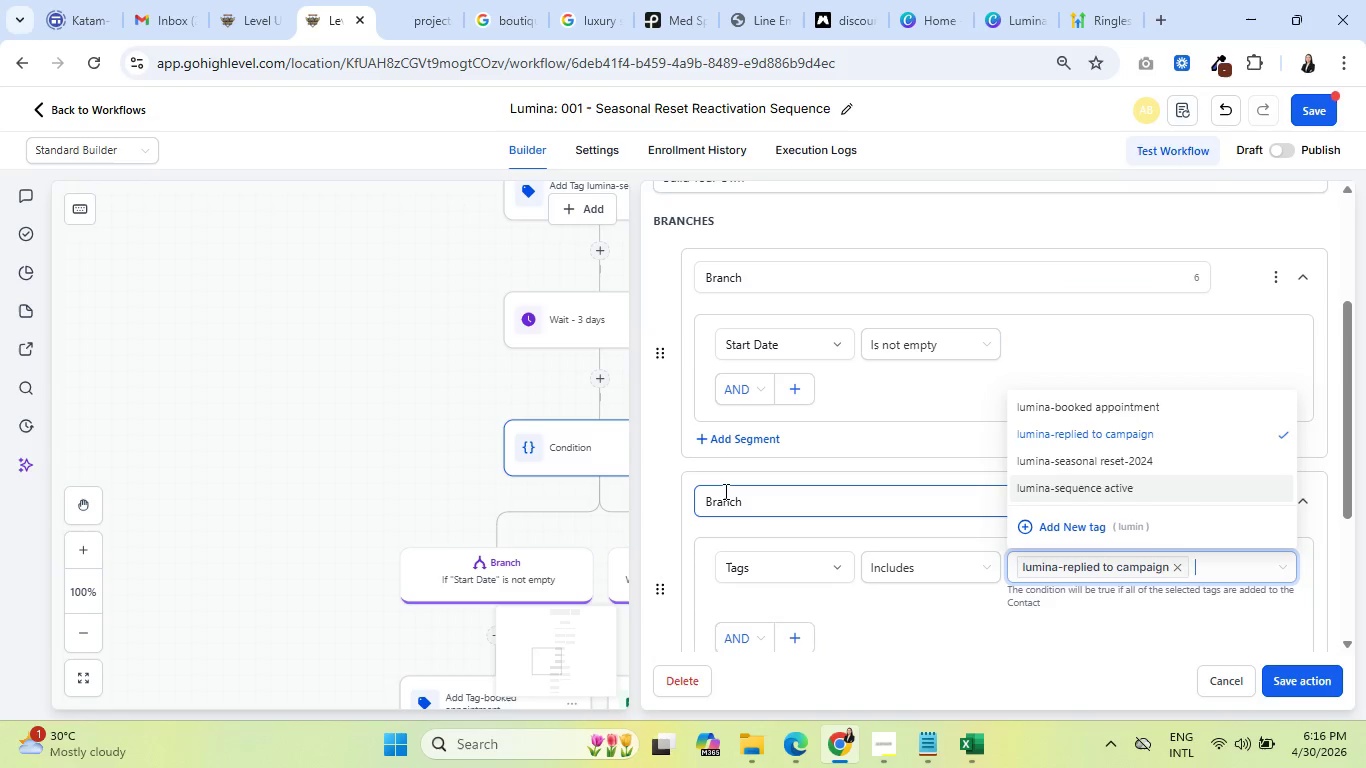 
double_click([724, 491])
 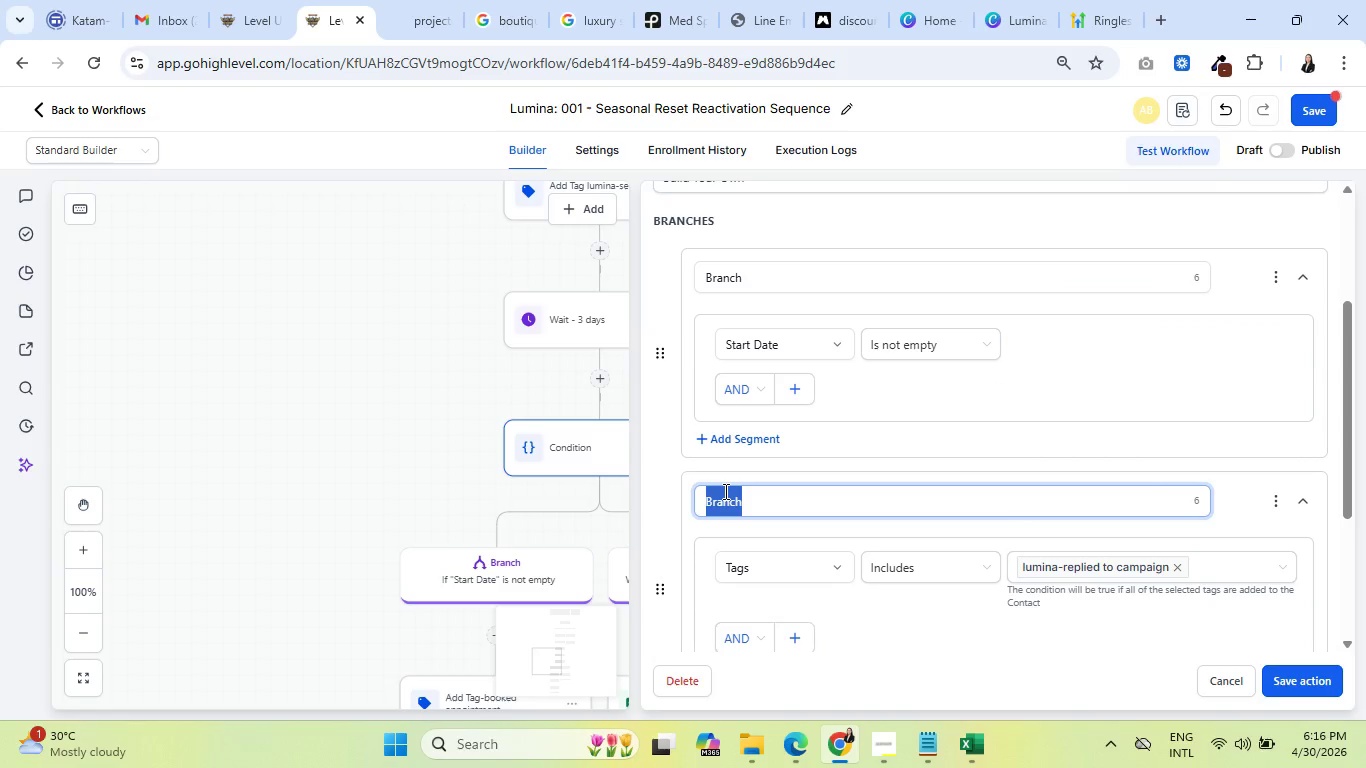 
type(rel)
key(Backspace)
type(lied)
key(Backspace)
key(Backspace)
key(Backspace)
key(Backspace)
type(plied)
 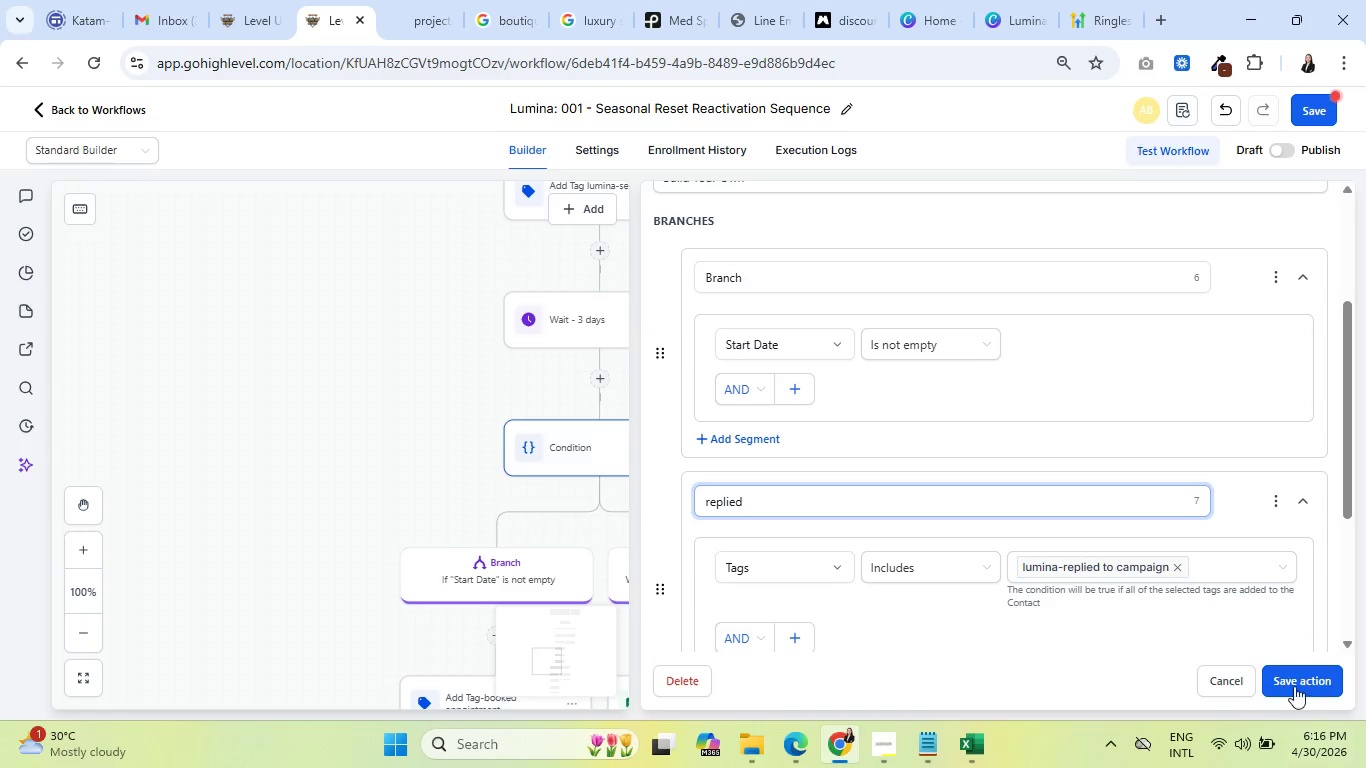 
left_click([1284, 677])
 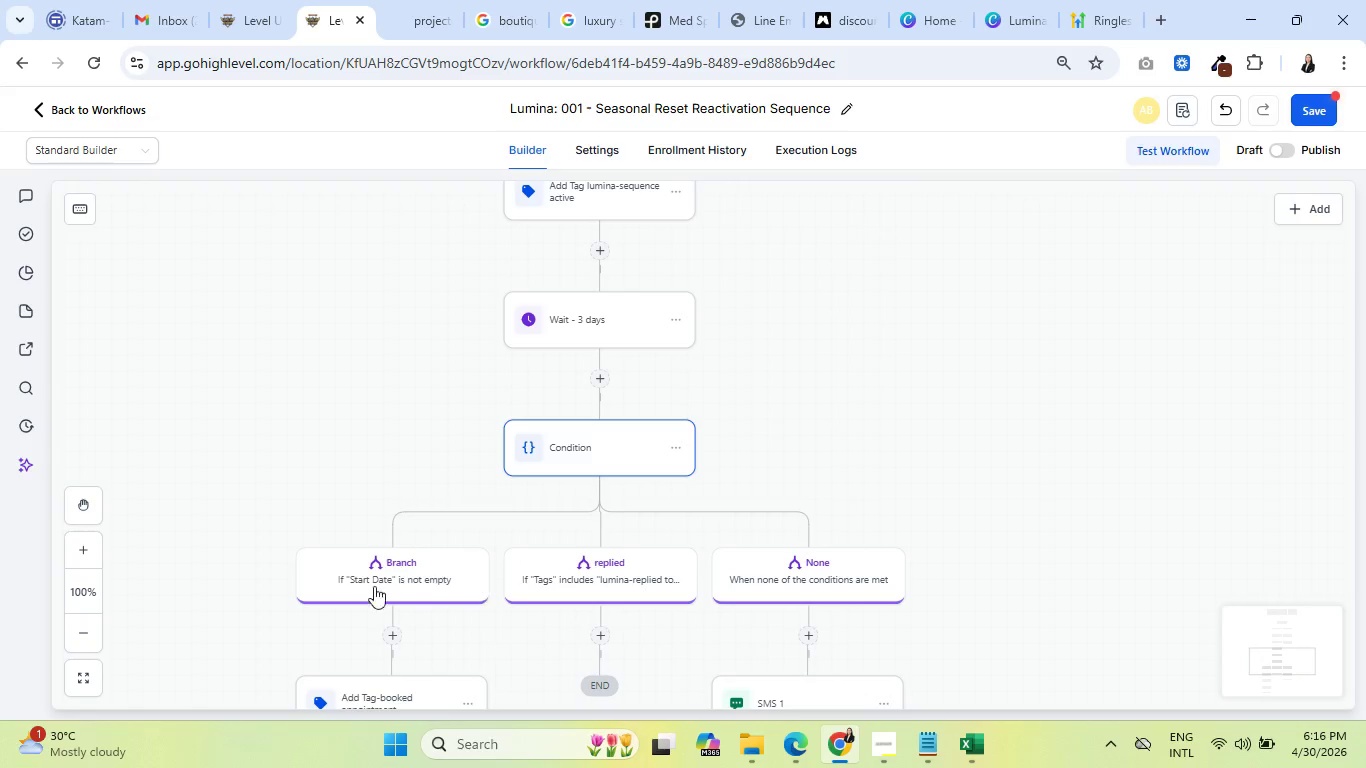 
left_click([367, 580])
 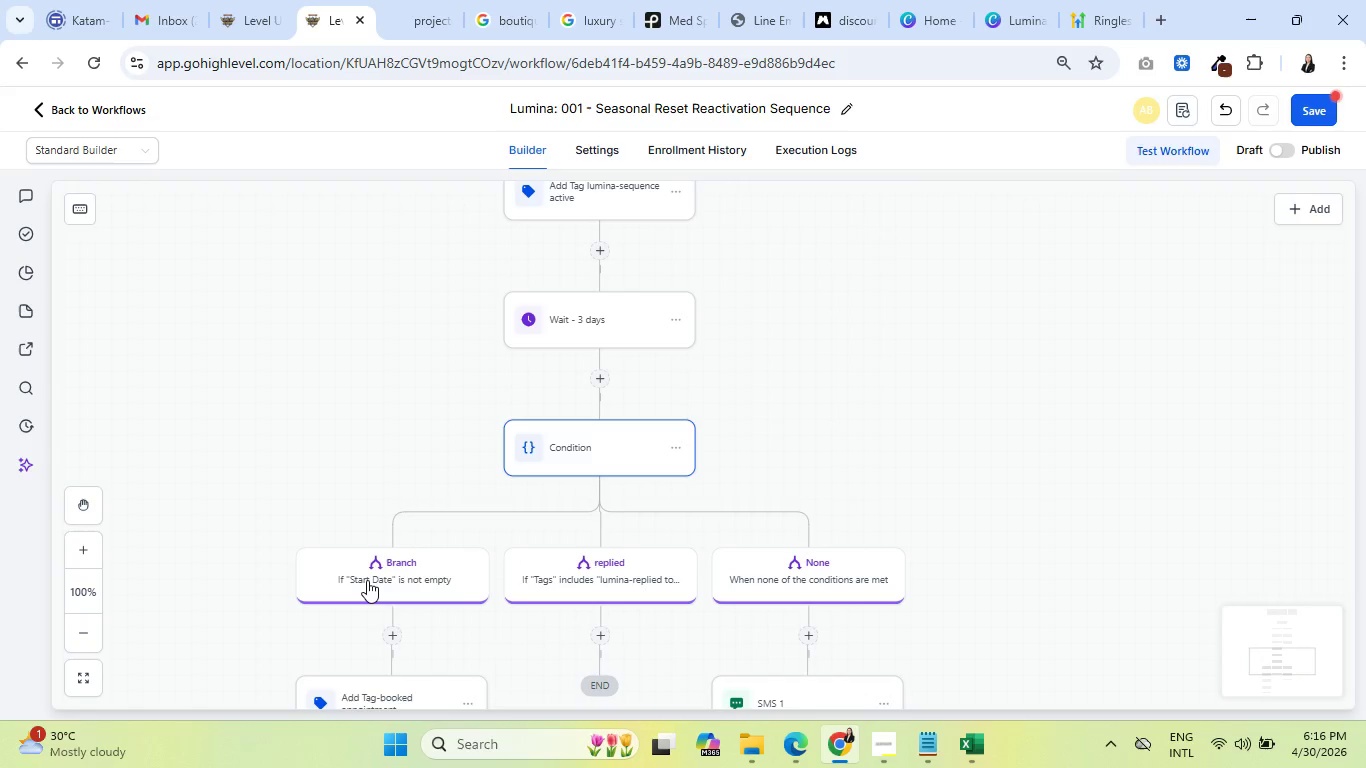 
mouse_move([393, 580])
 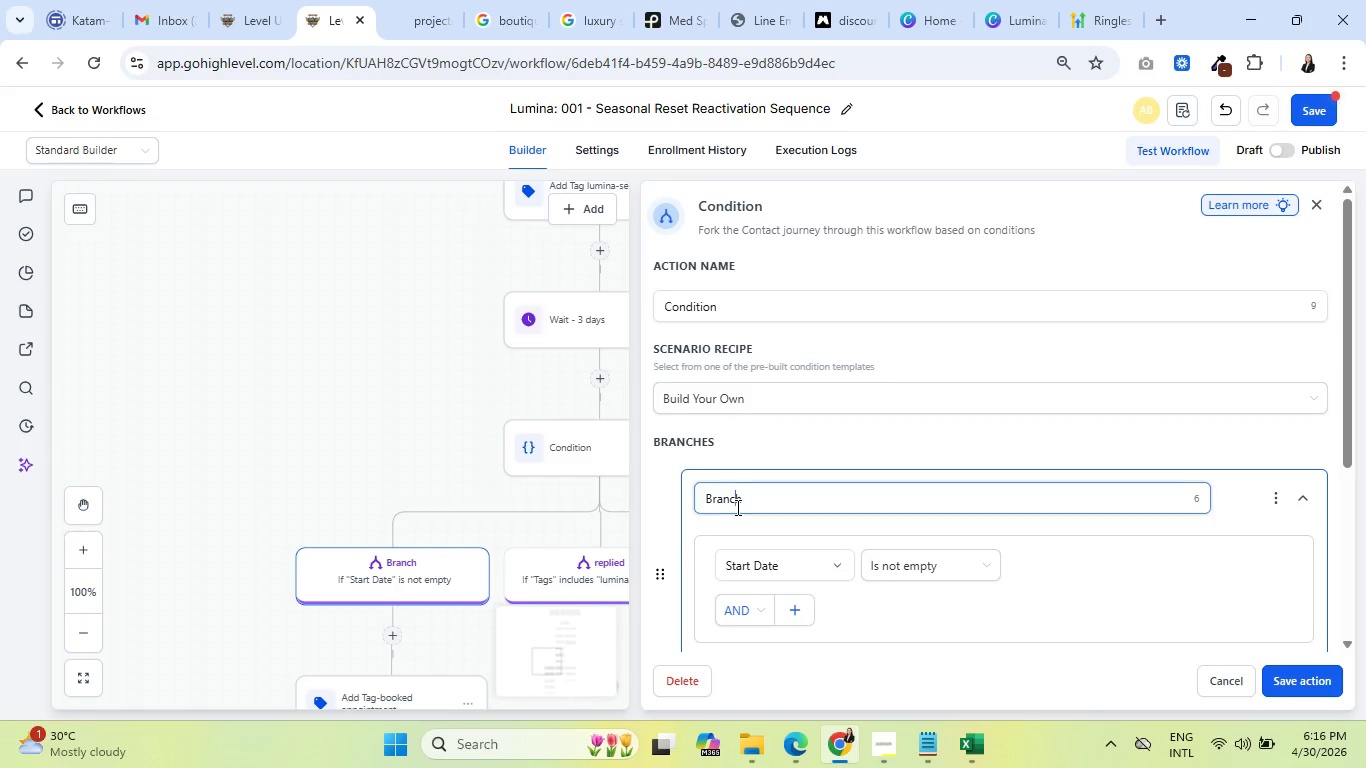 
double_click([736, 507])
 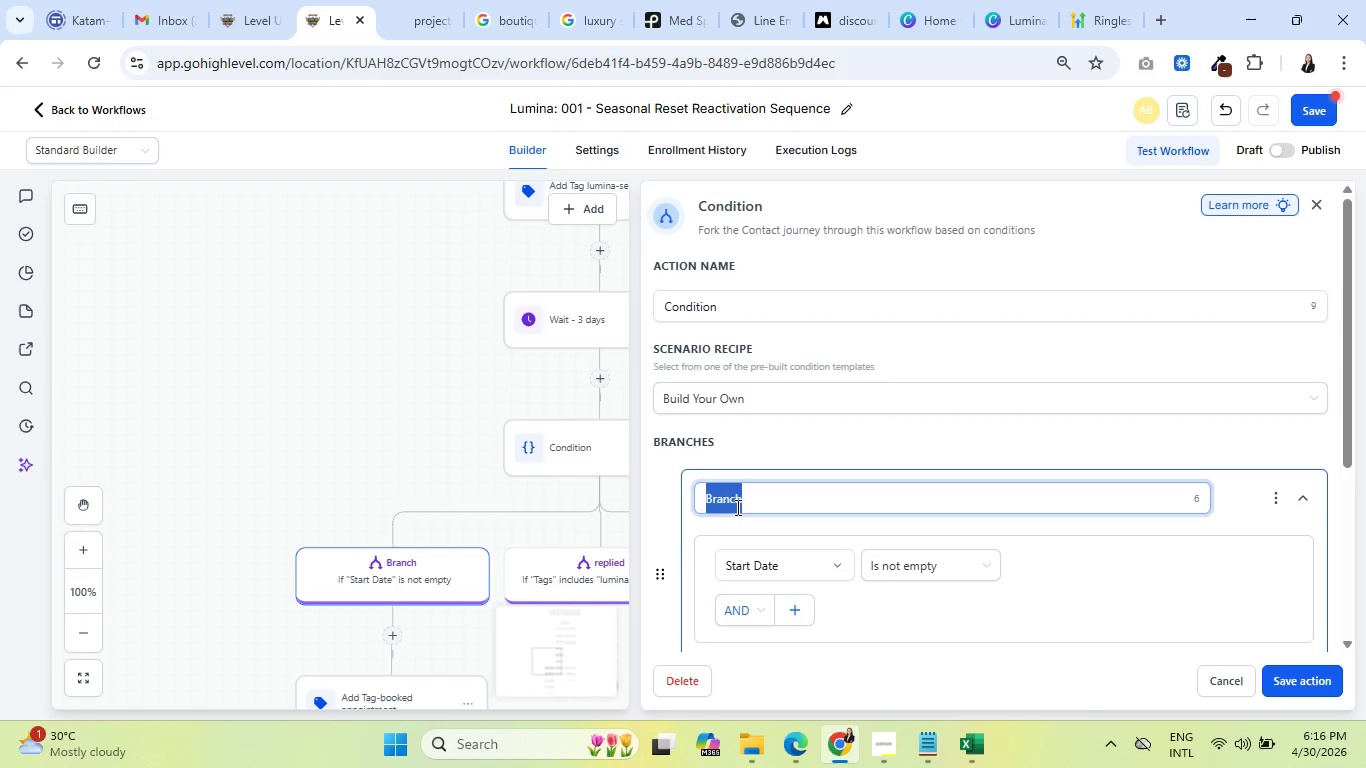 
type(booked appointment)
 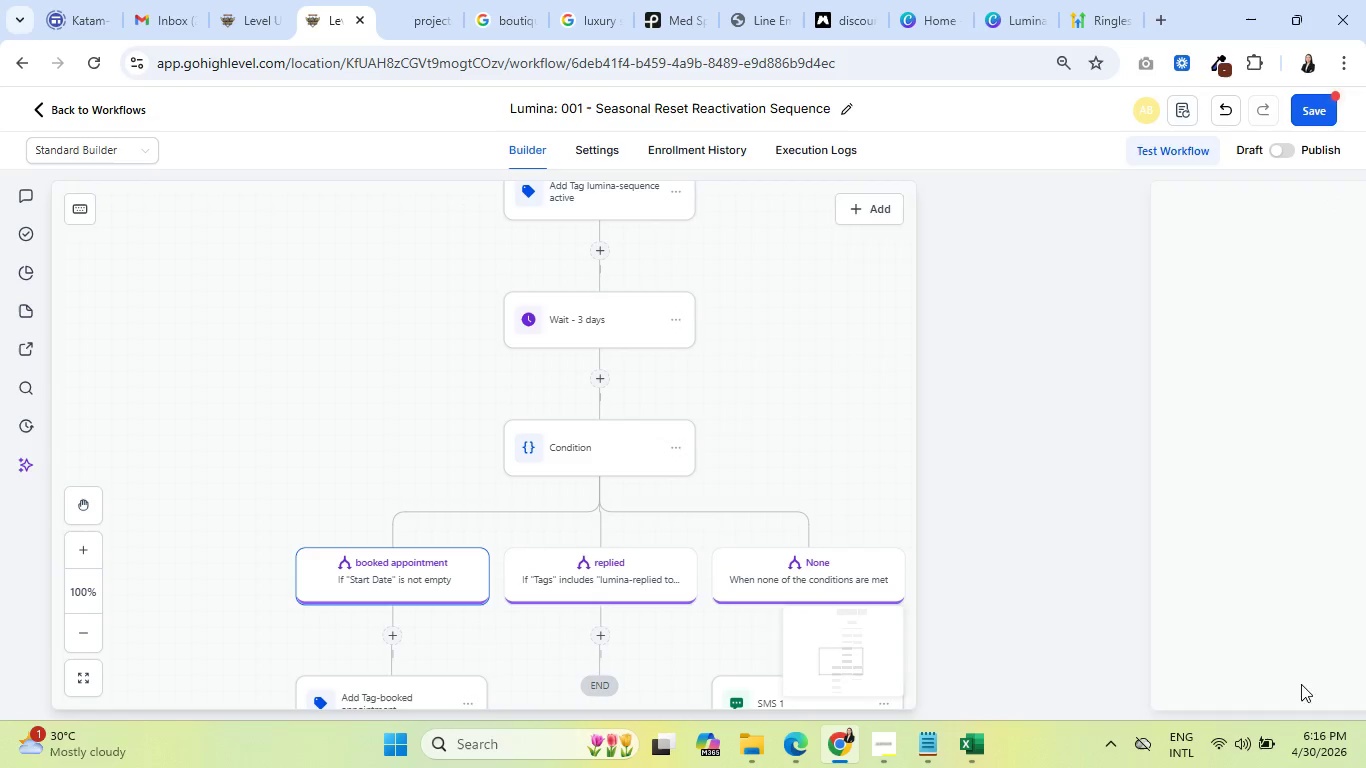 
scroll: coordinate [1016, 575], scroll_direction: down, amount: 4.0
 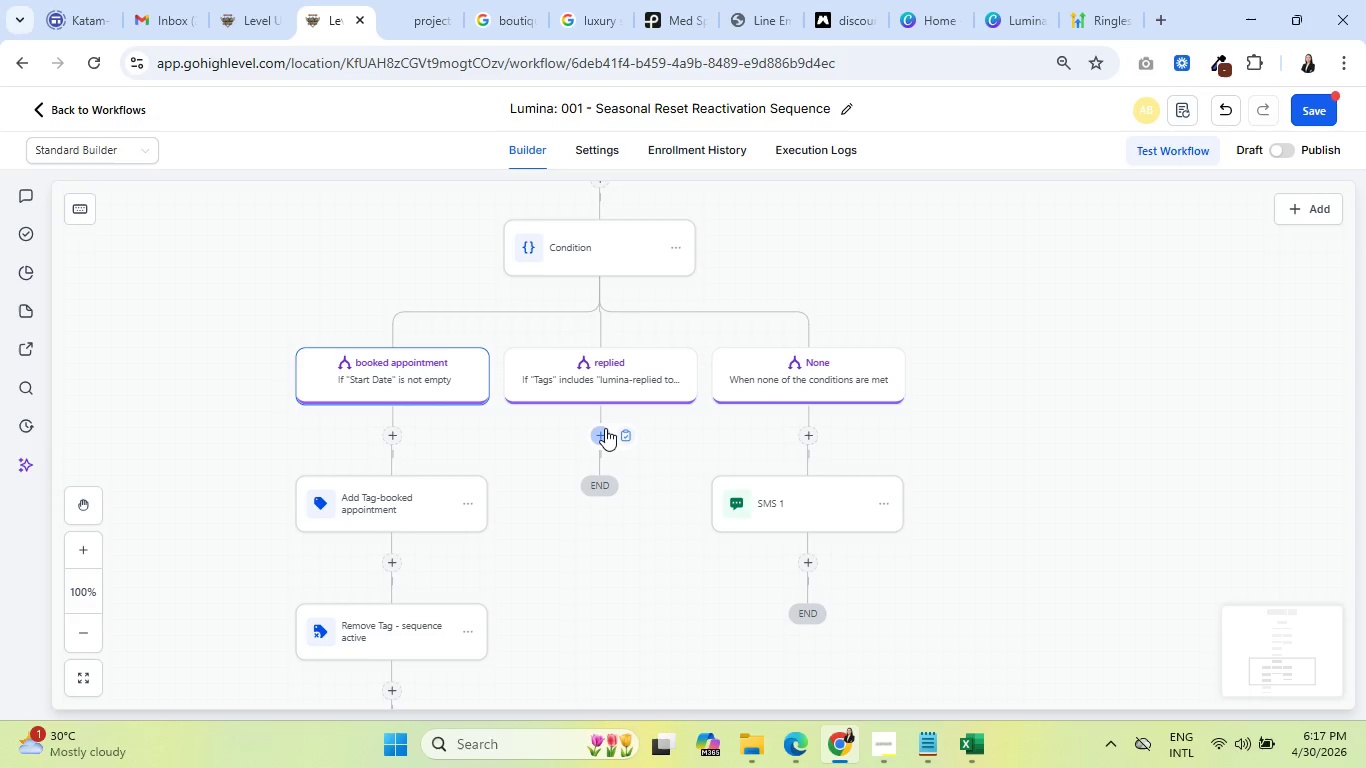 
wait(22.38)
 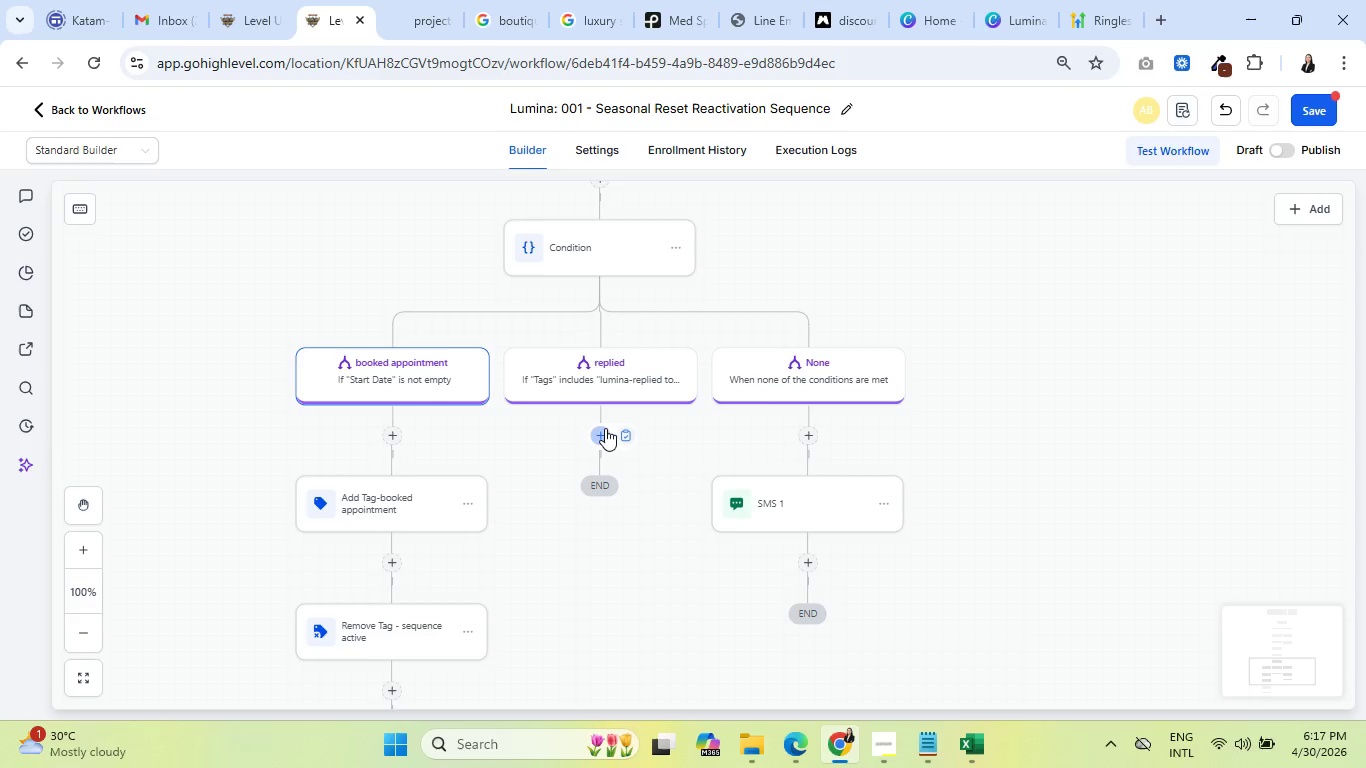 
scroll: coordinate [567, 529], scroll_direction: down, amount: 4.0
 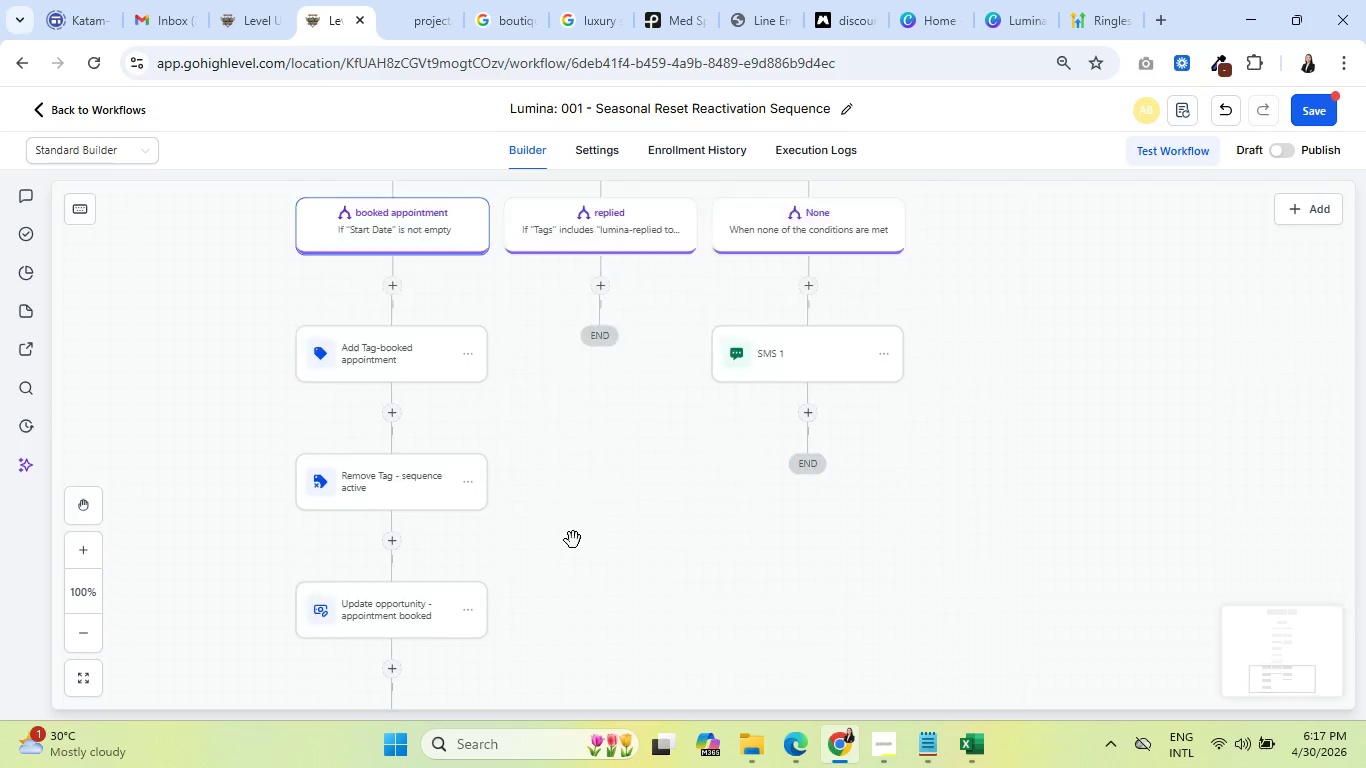 
scroll: coordinate [573, 540], scroll_direction: up, amount: 4.0
 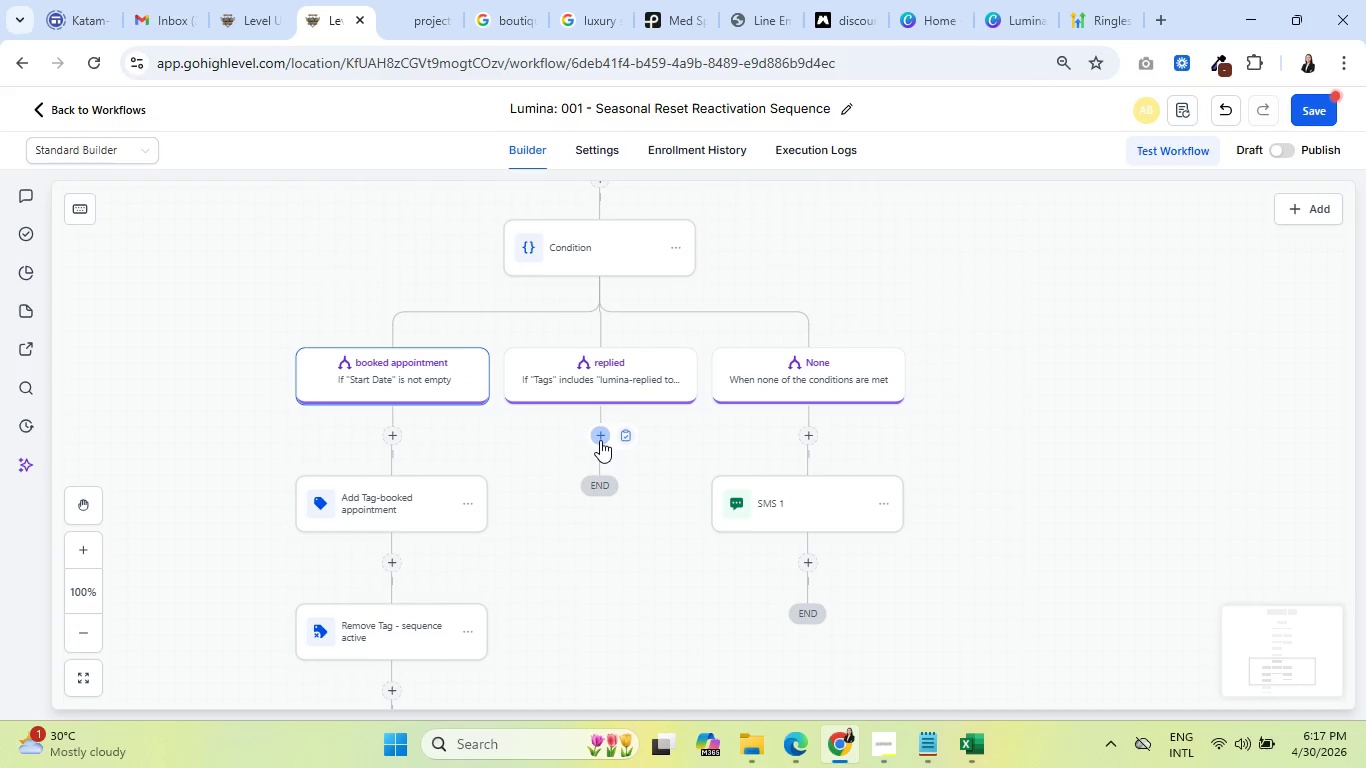 
left_click([600, 440])
 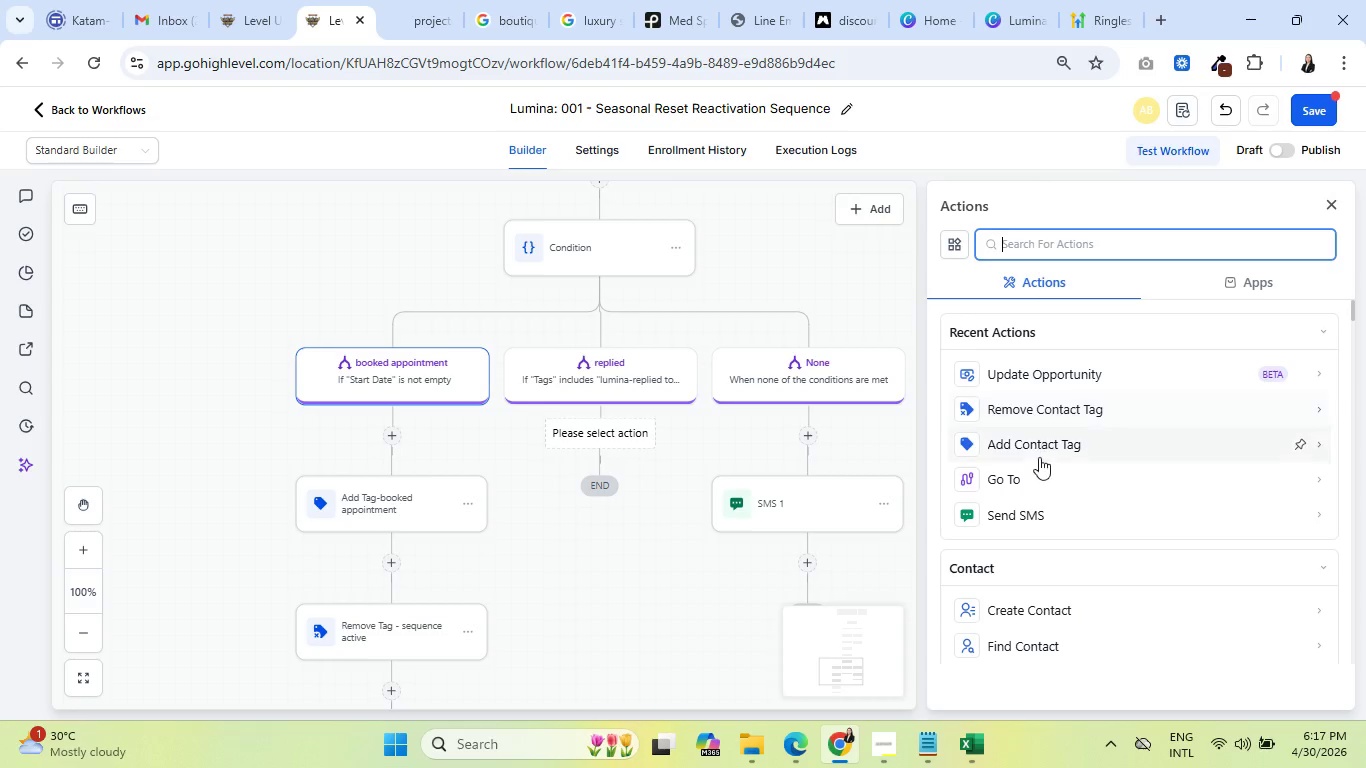 
left_click([1037, 453])
 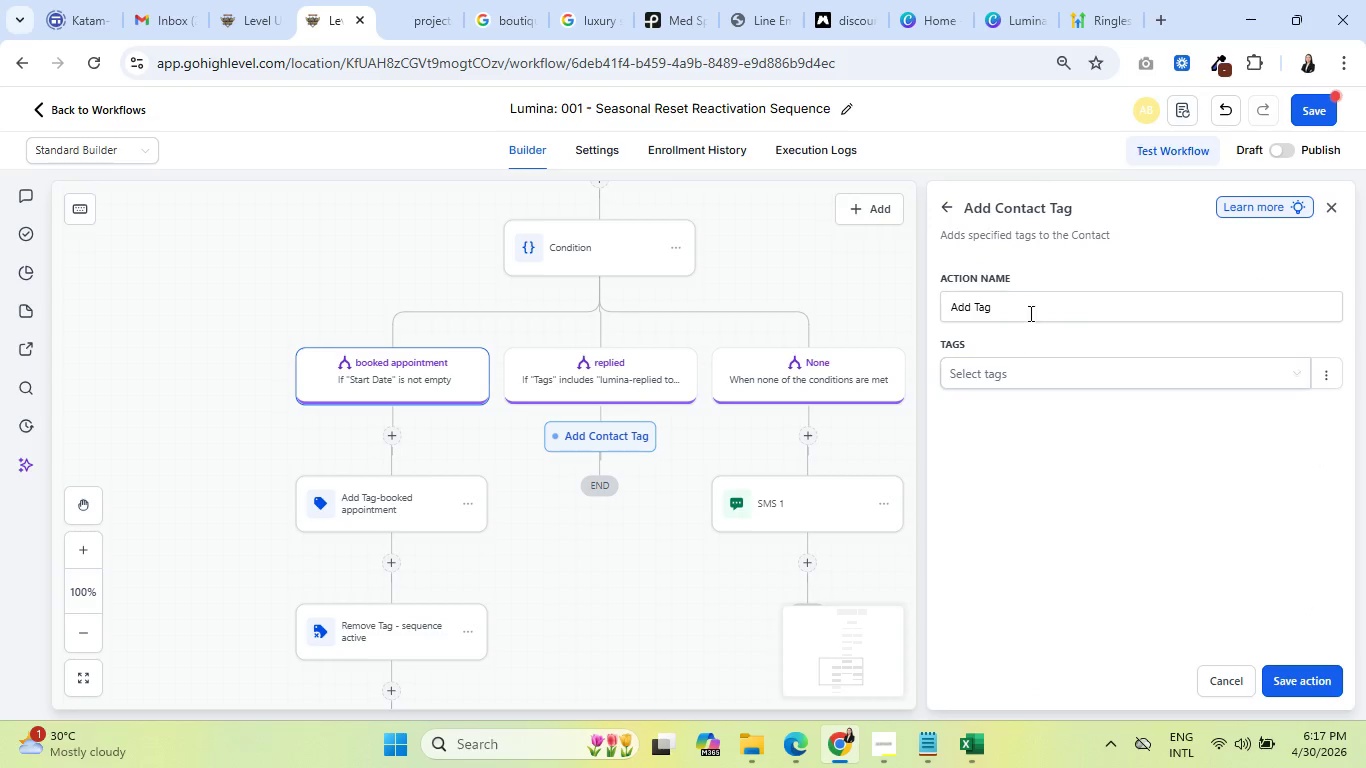 
left_click([1032, 309])
 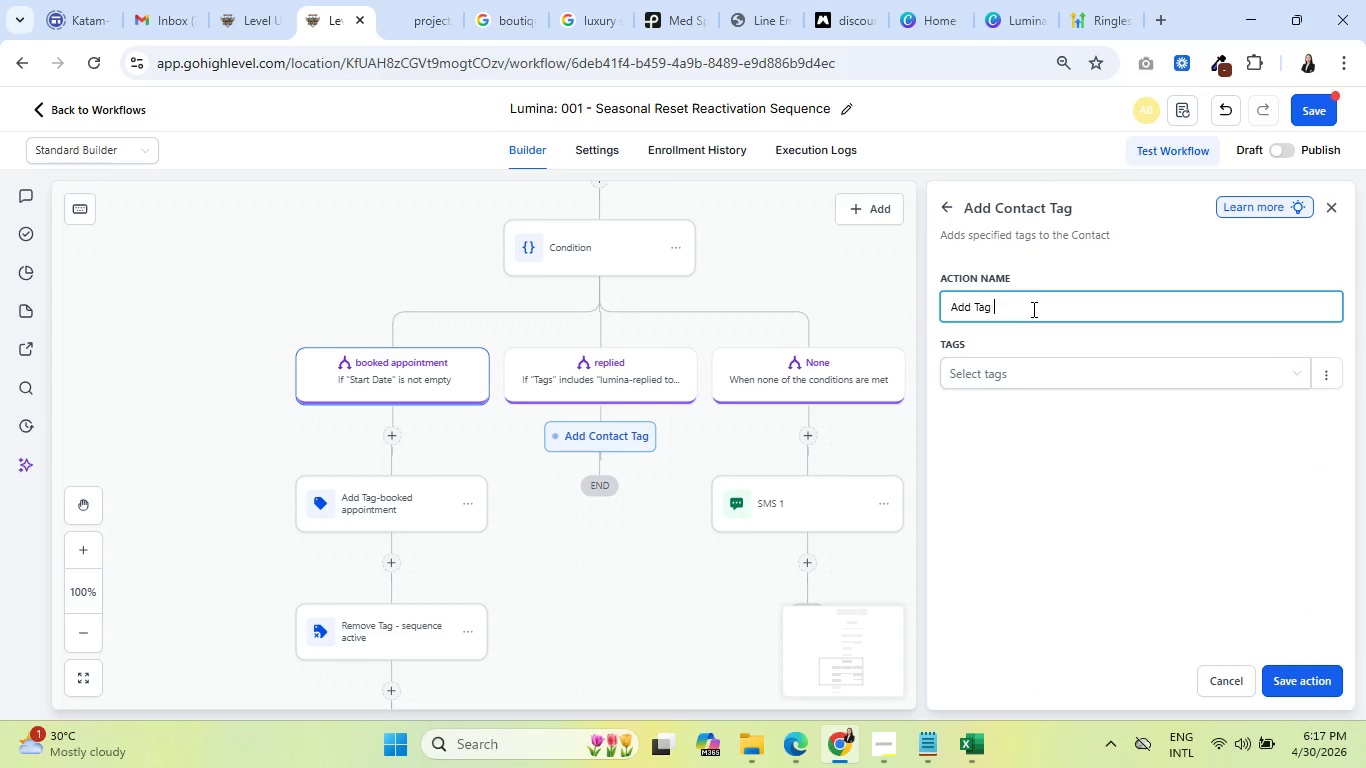 
type( - replied to campag)
key(Backspace)
type(ign)
 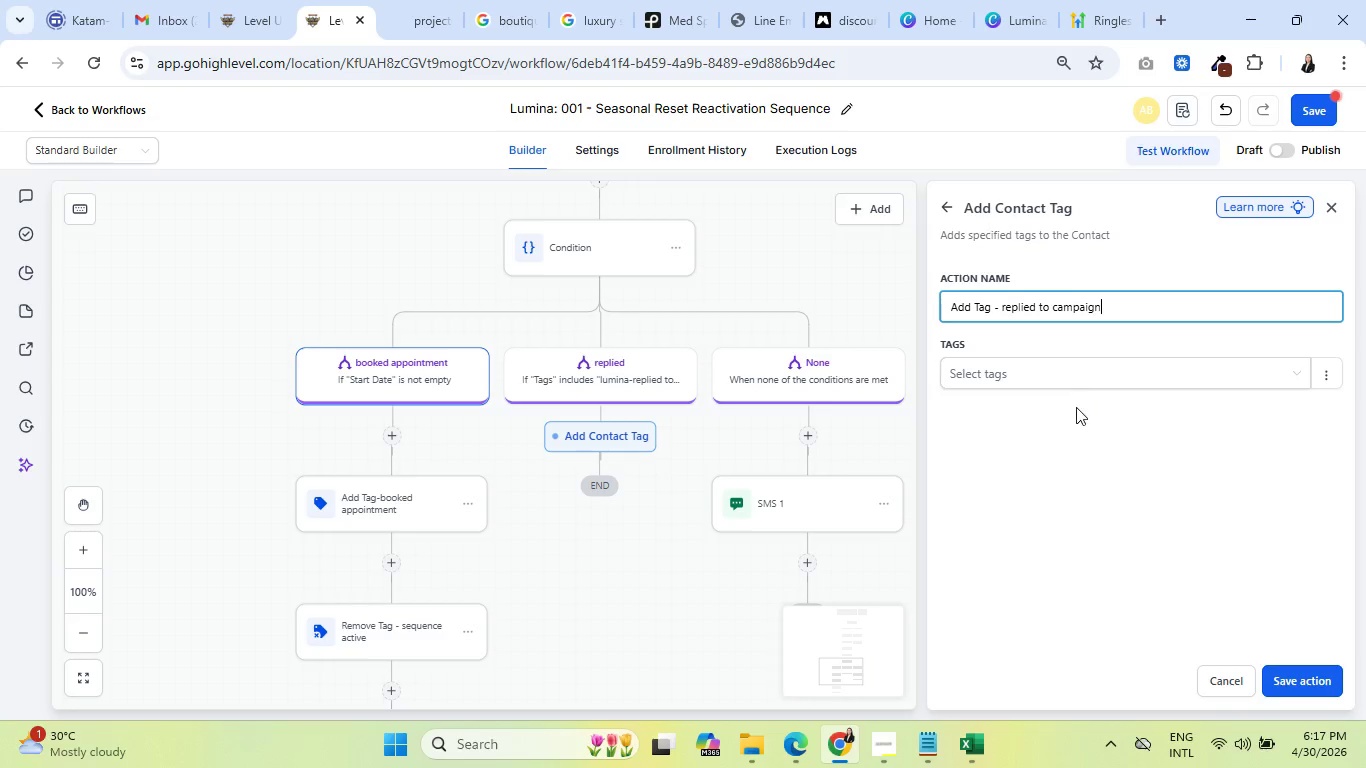 
left_click([1073, 368])
 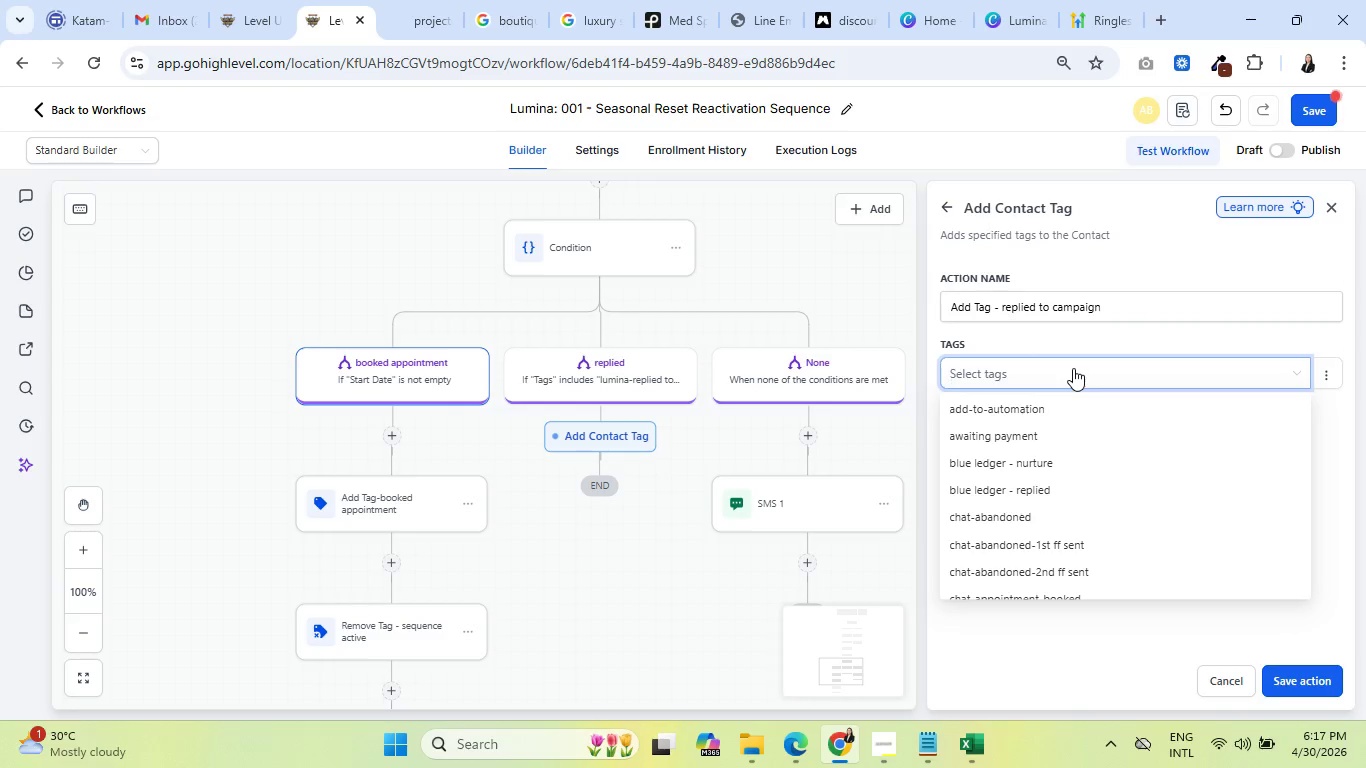 
type(lumina)
 